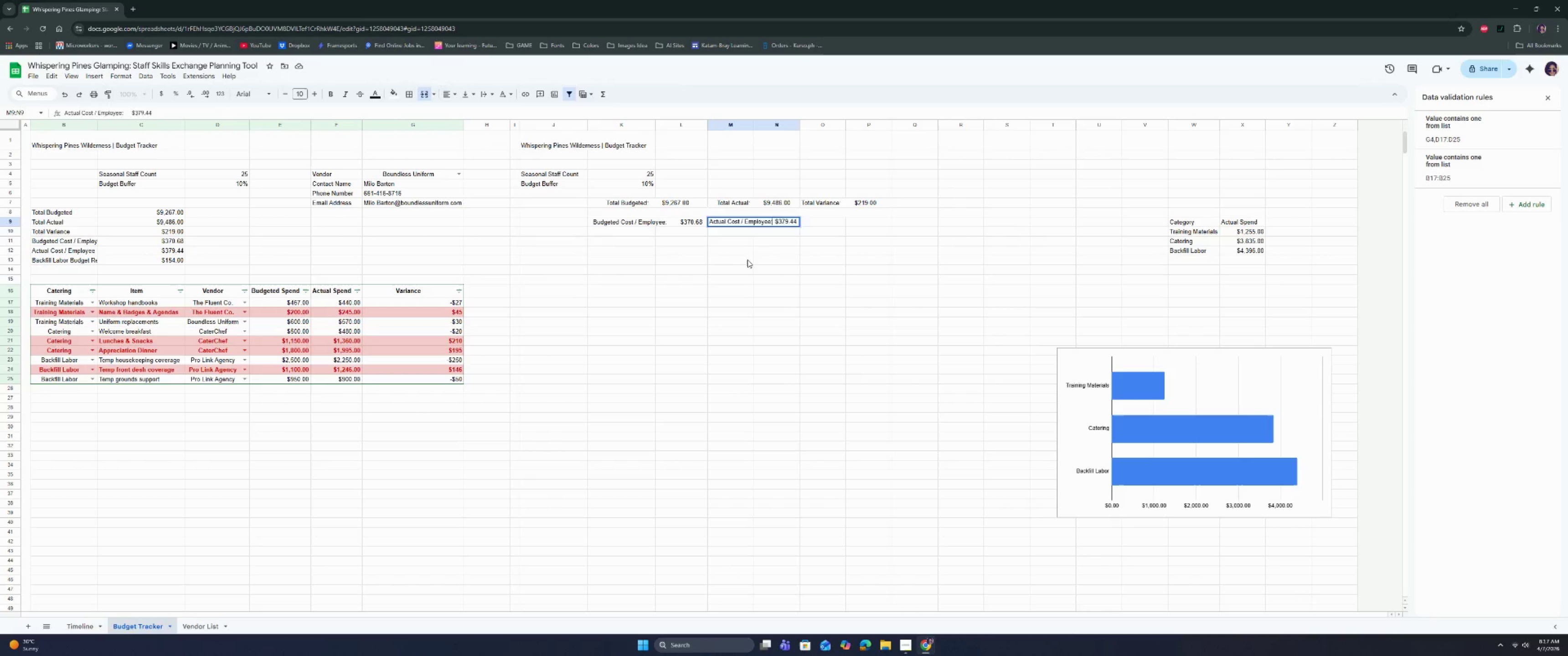 
key(Enter)
 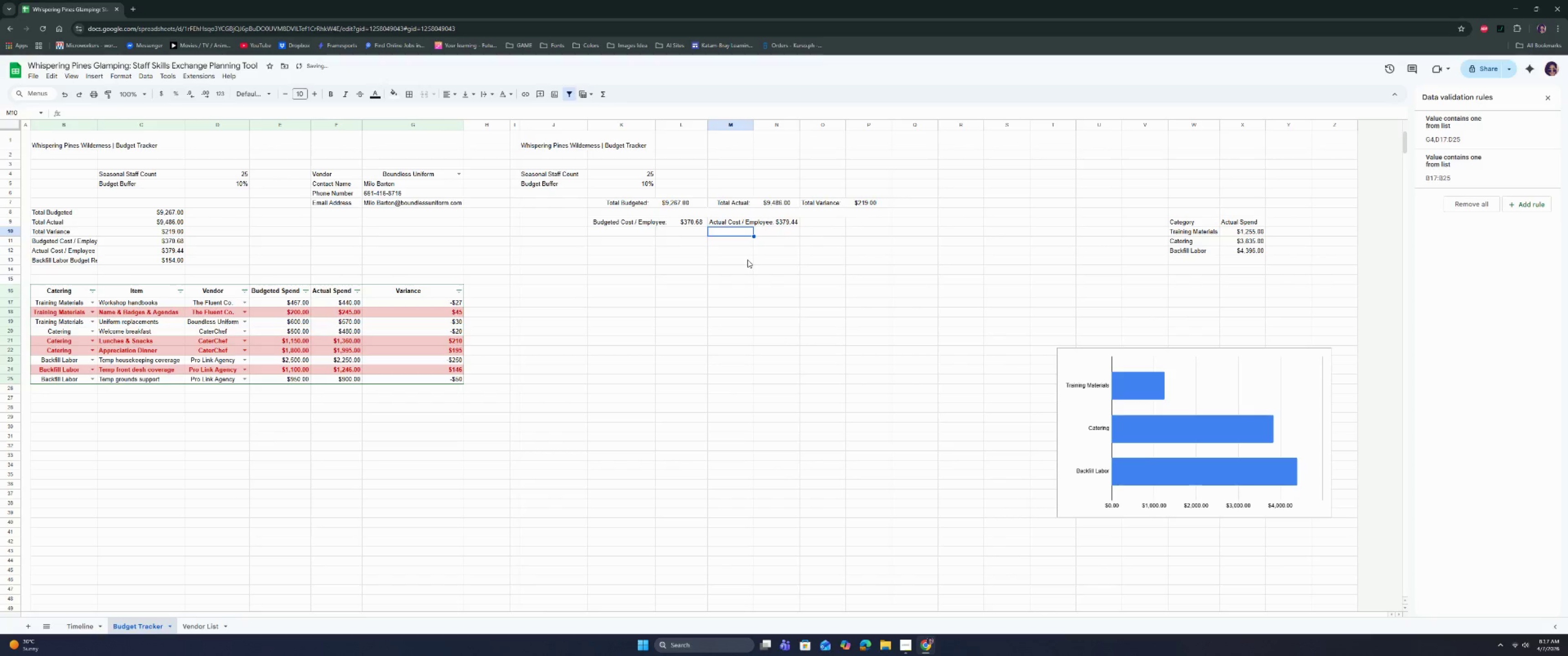 
key(ArrowUp)
 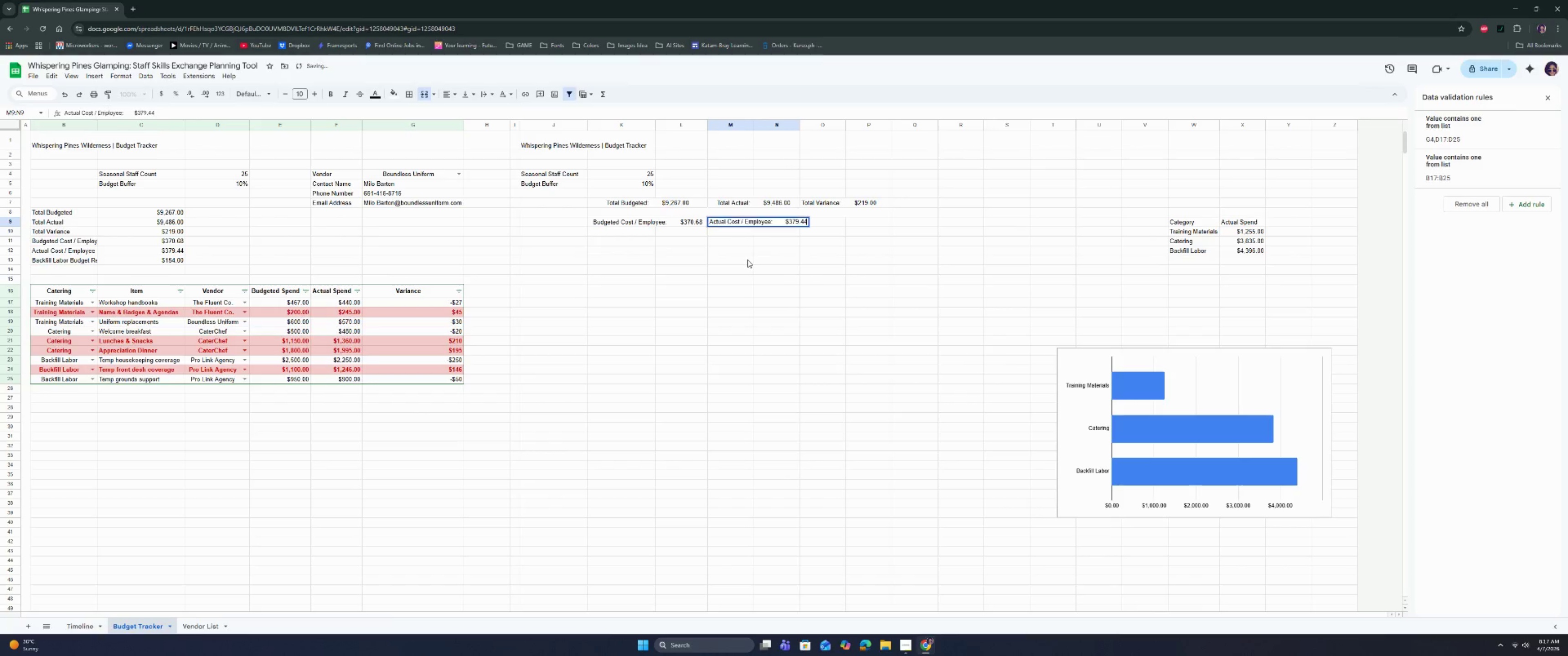 
key(Enter)
 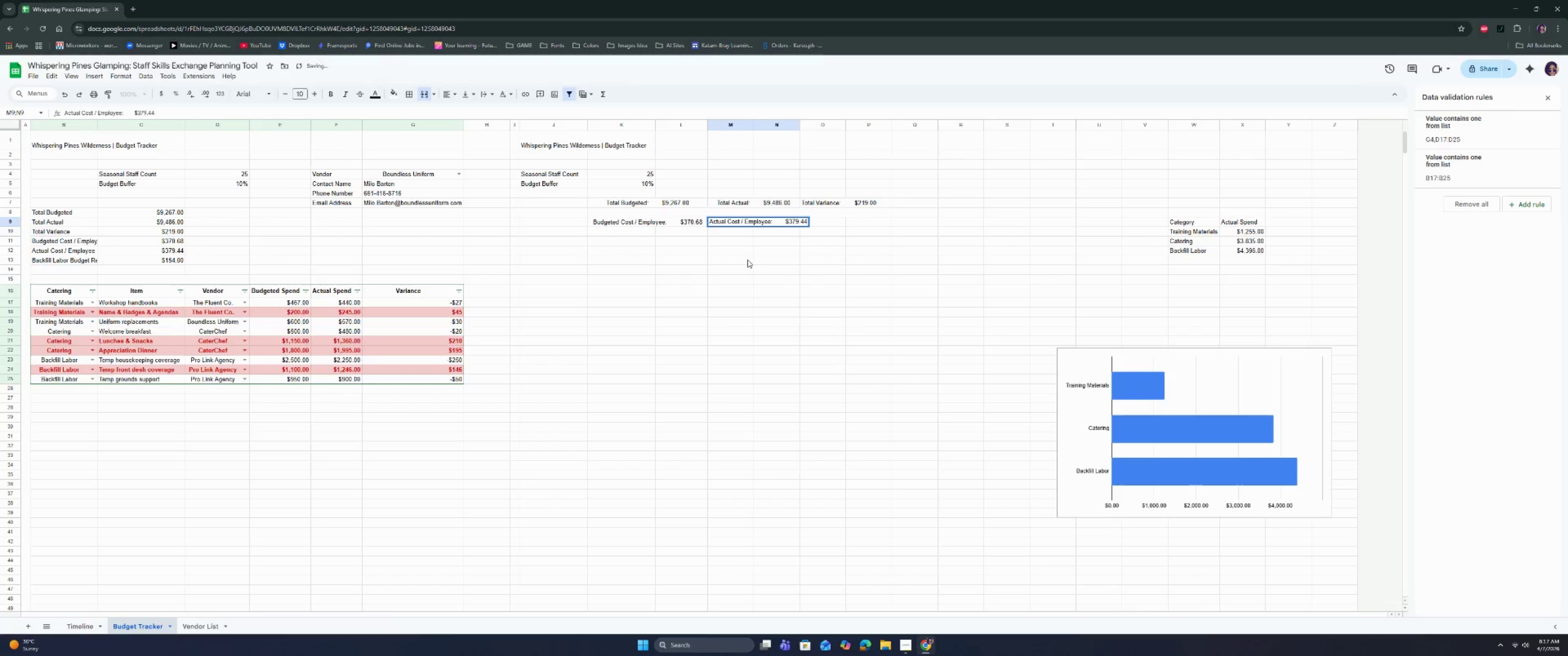 
key(Enter)
 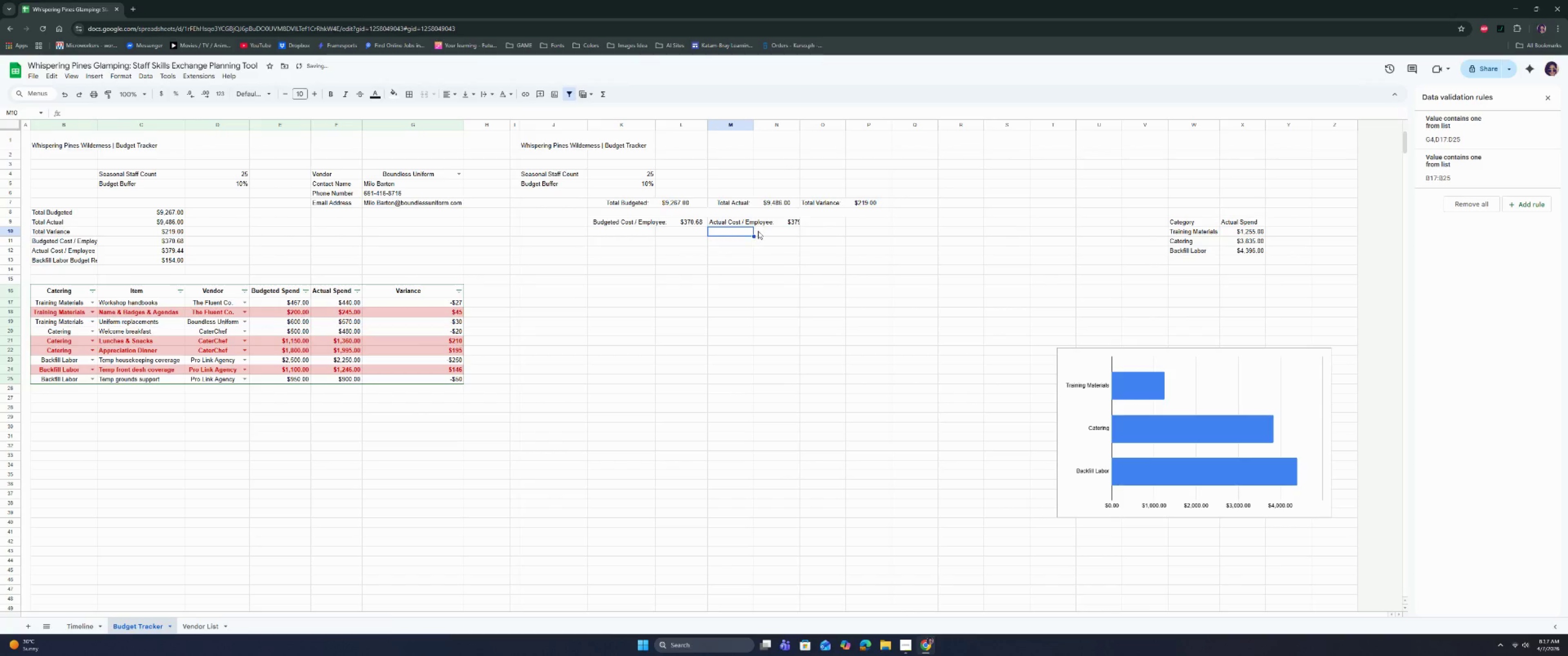 
left_click([758, 226])
 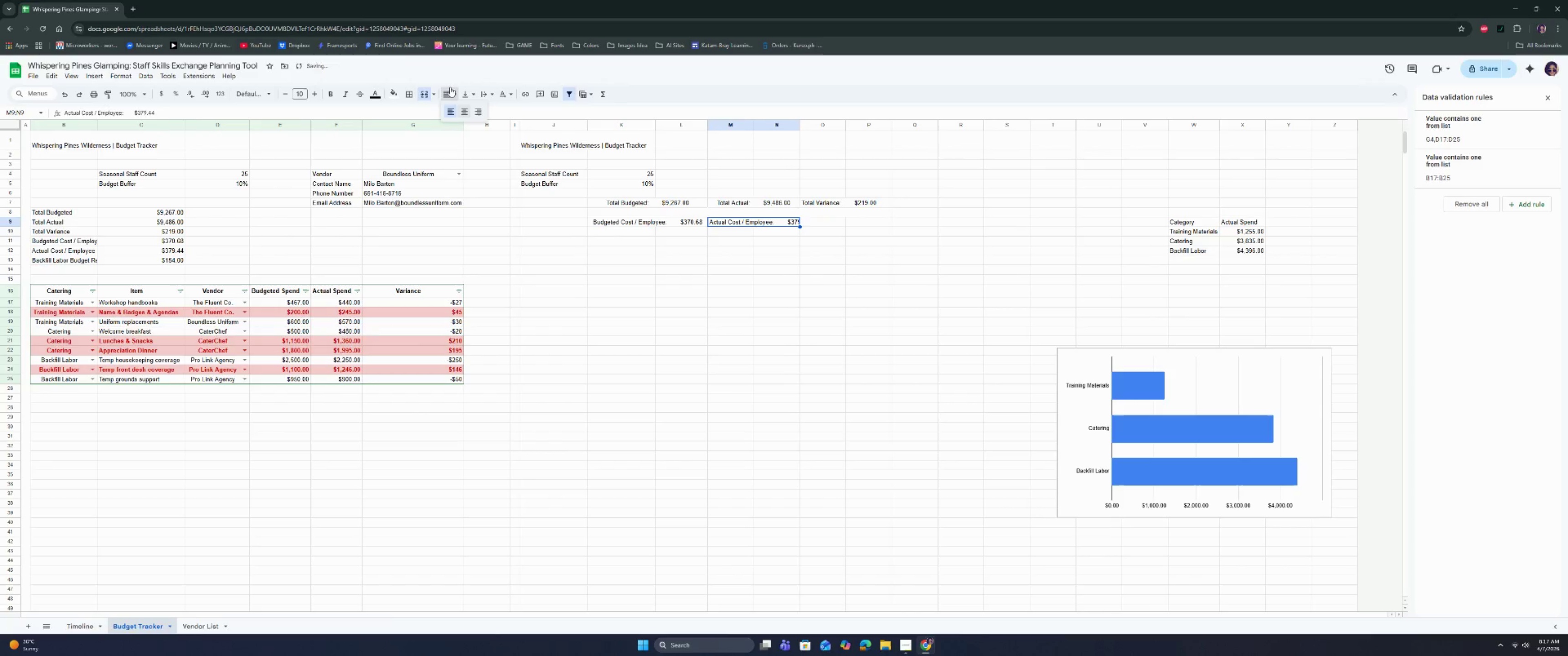 
double_click([464, 110])
 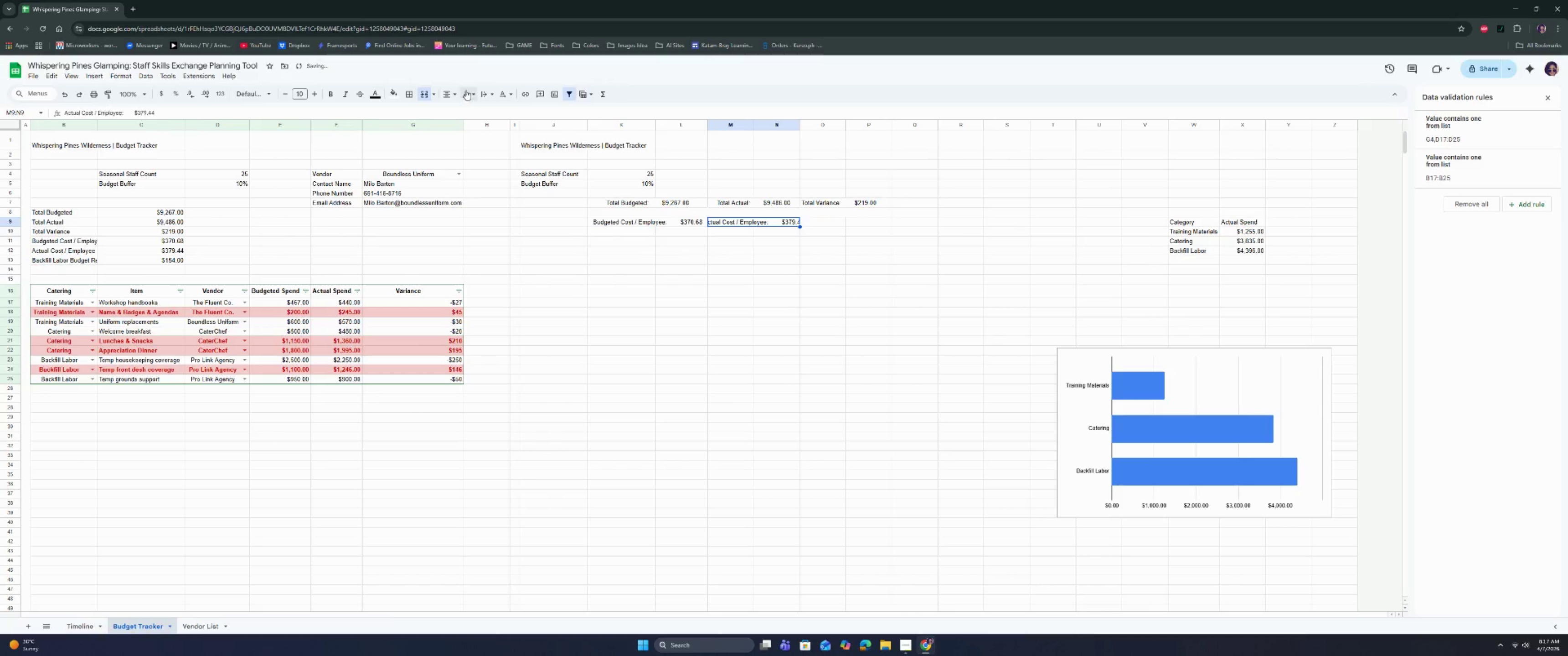 
left_click([466, 90])
 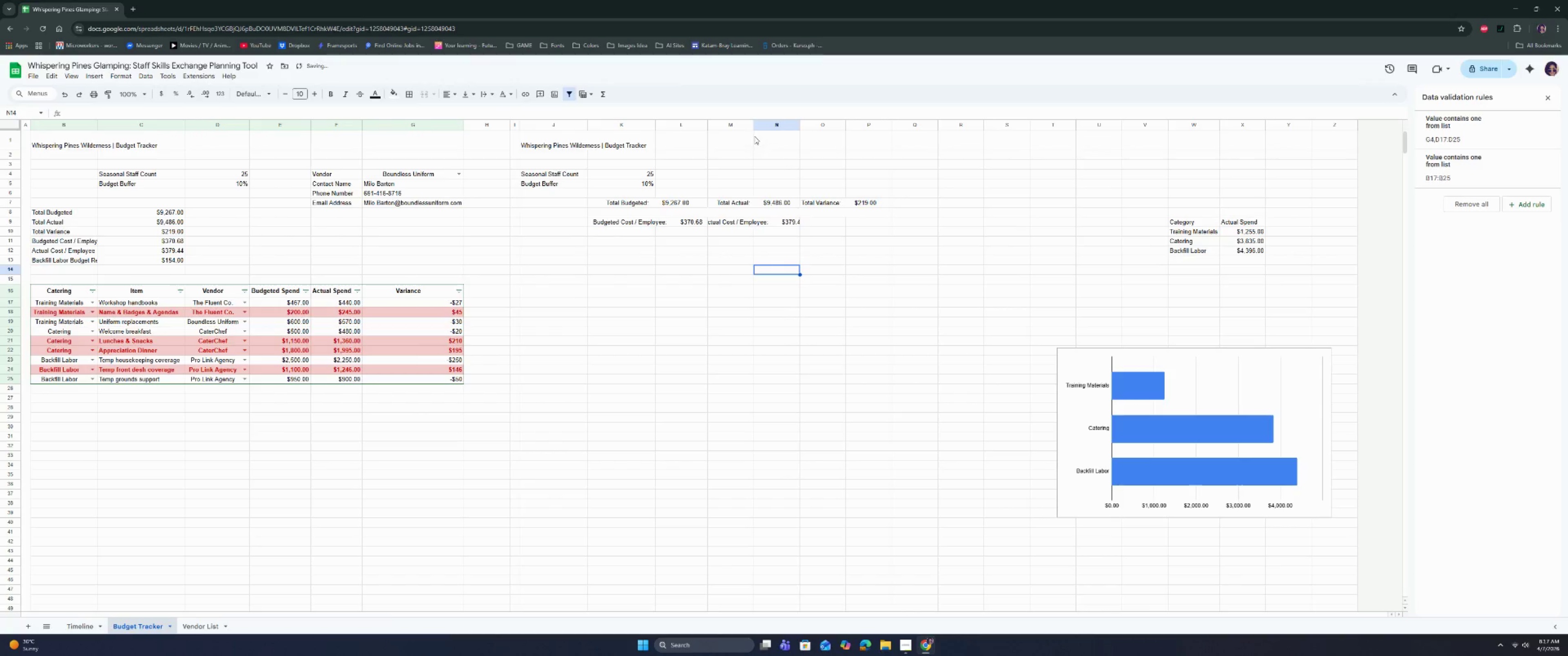 
left_click_drag(start_coordinate=[754, 124], to_coordinate=[762, 127])
 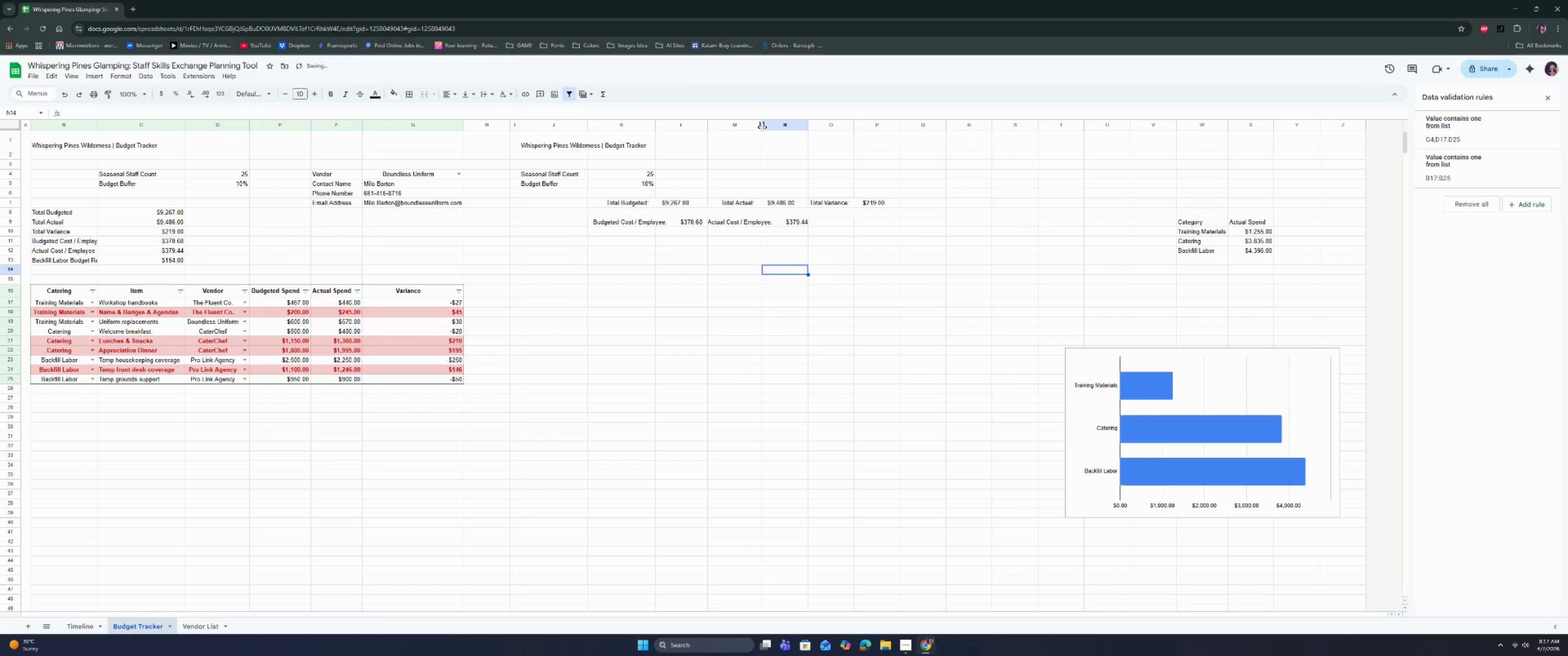 
left_click_drag(start_coordinate=[762, 127], to_coordinate=[768, 130])
 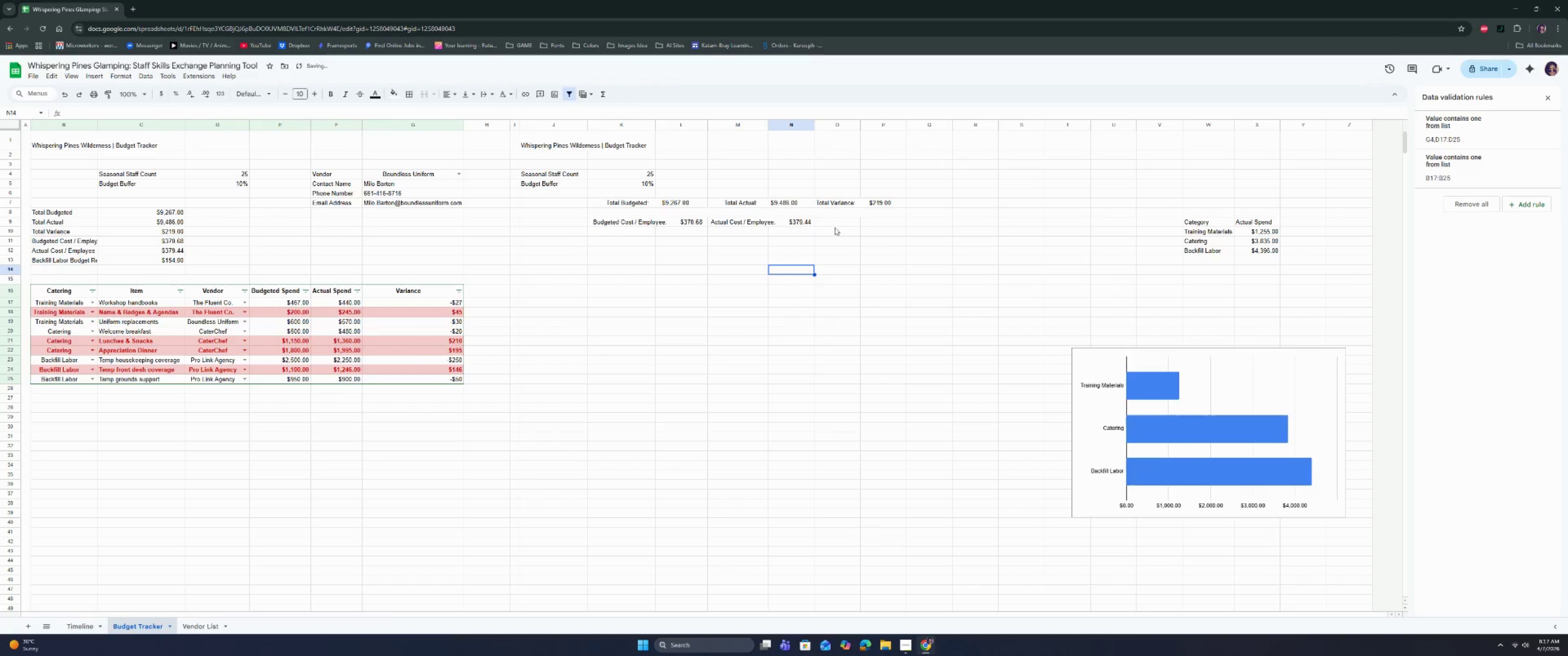 
left_click([841, 222])
 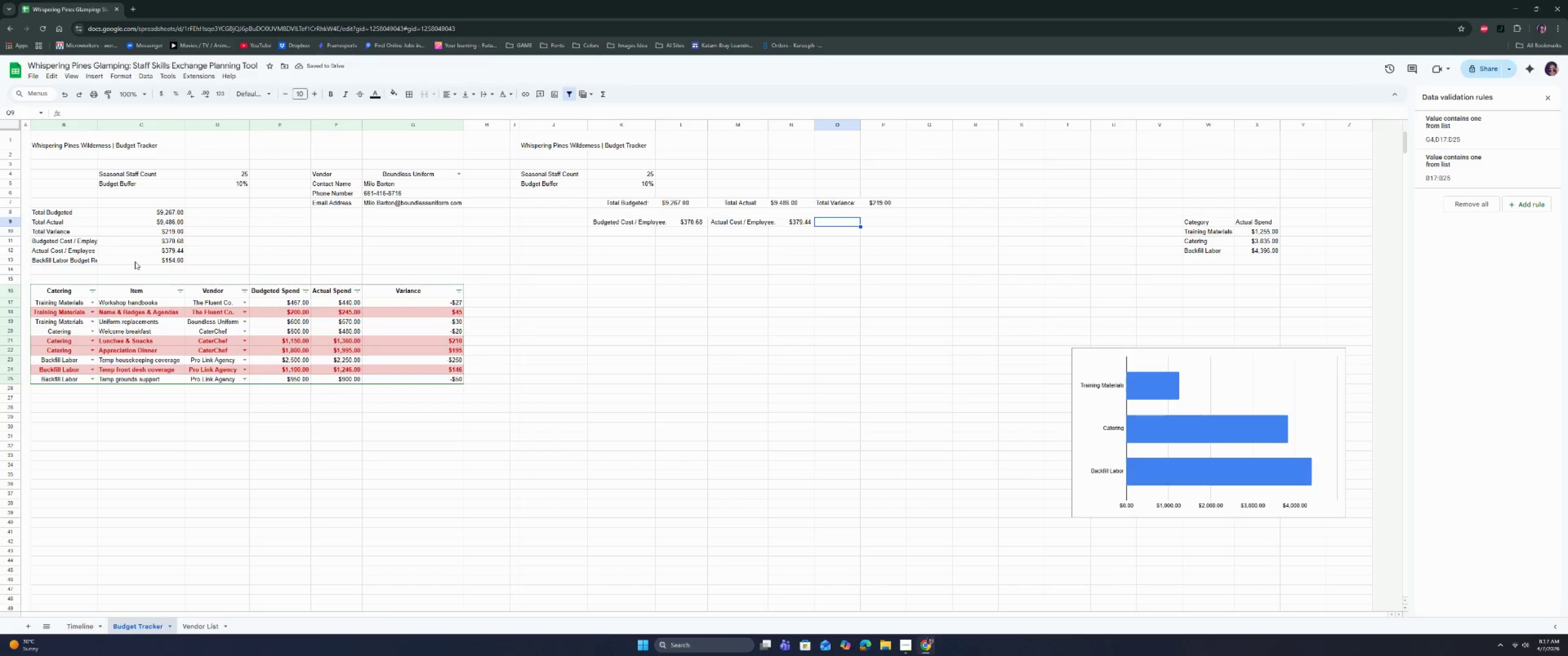 
left_click_drag(start_coordinate=[42, 264], to_coordinate=[139, 259])
 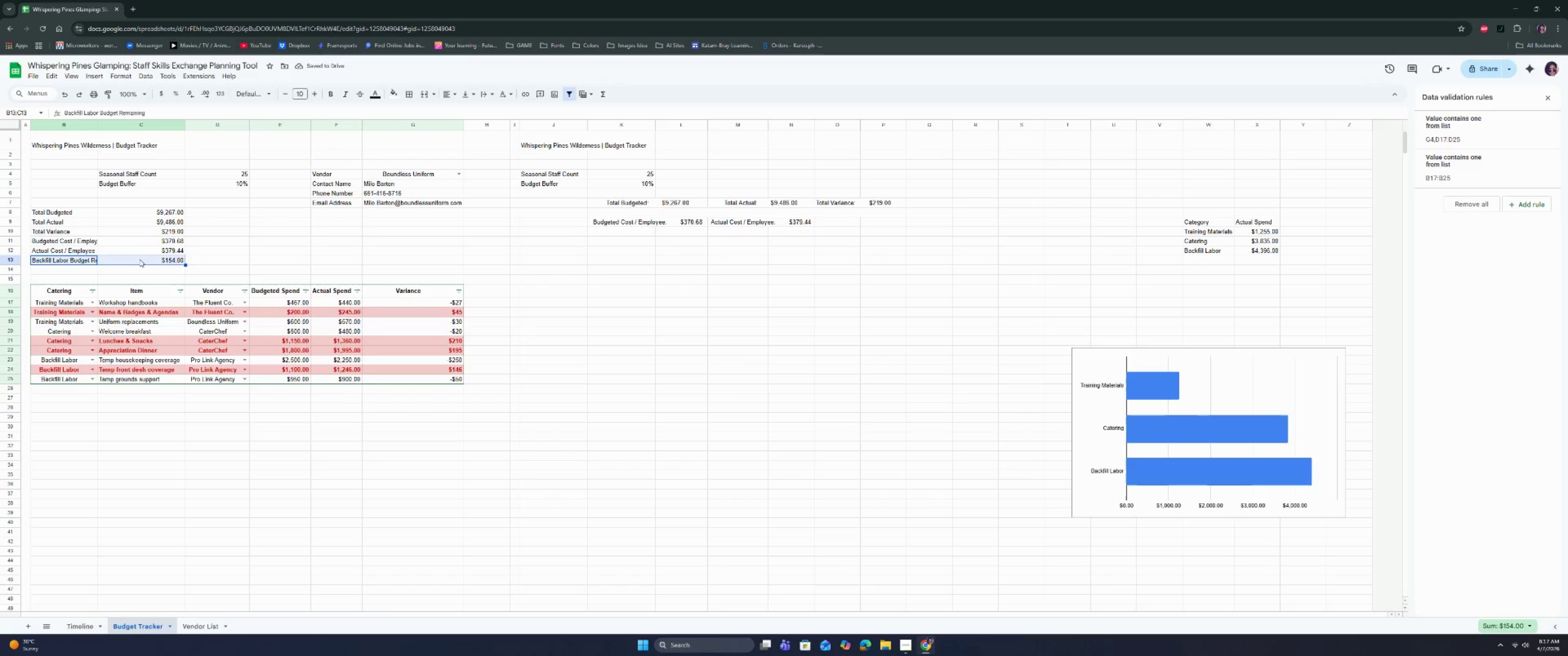 
key(Control+C)
 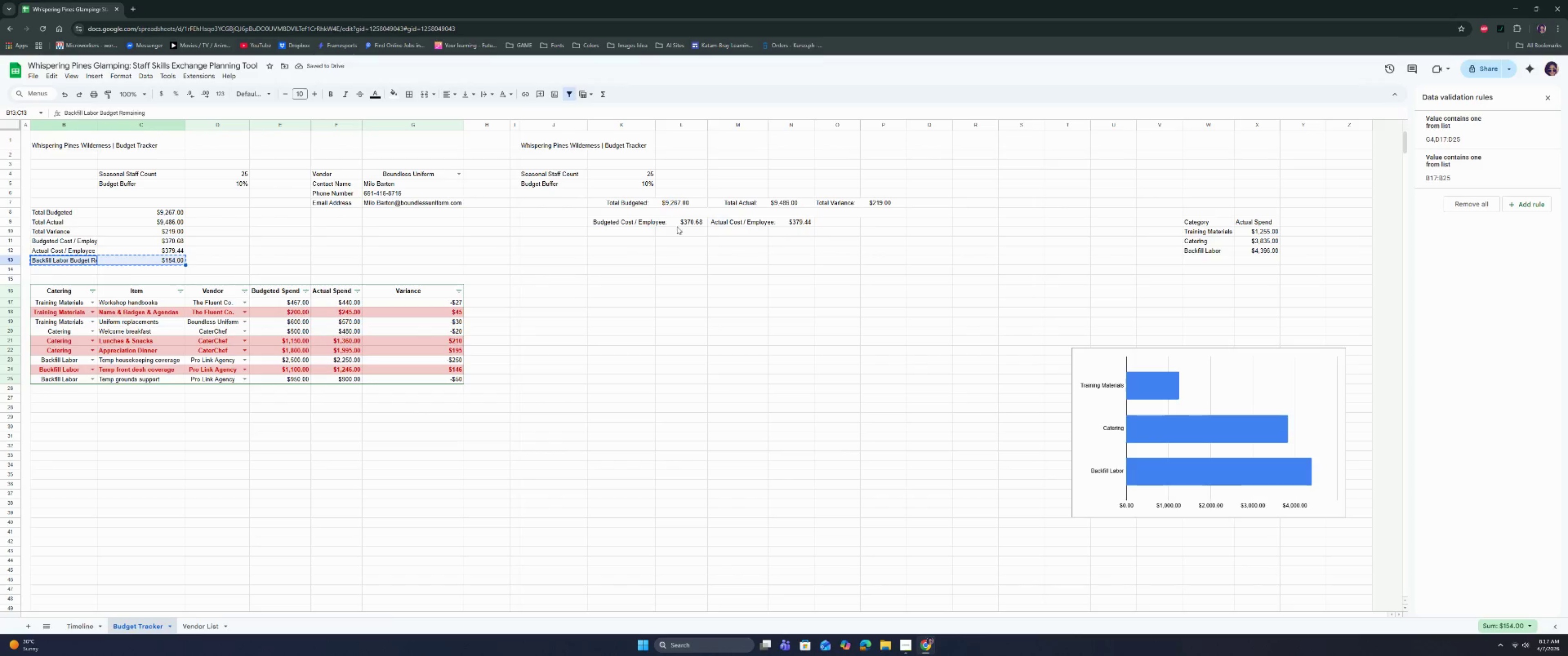 
key(Control+C)
 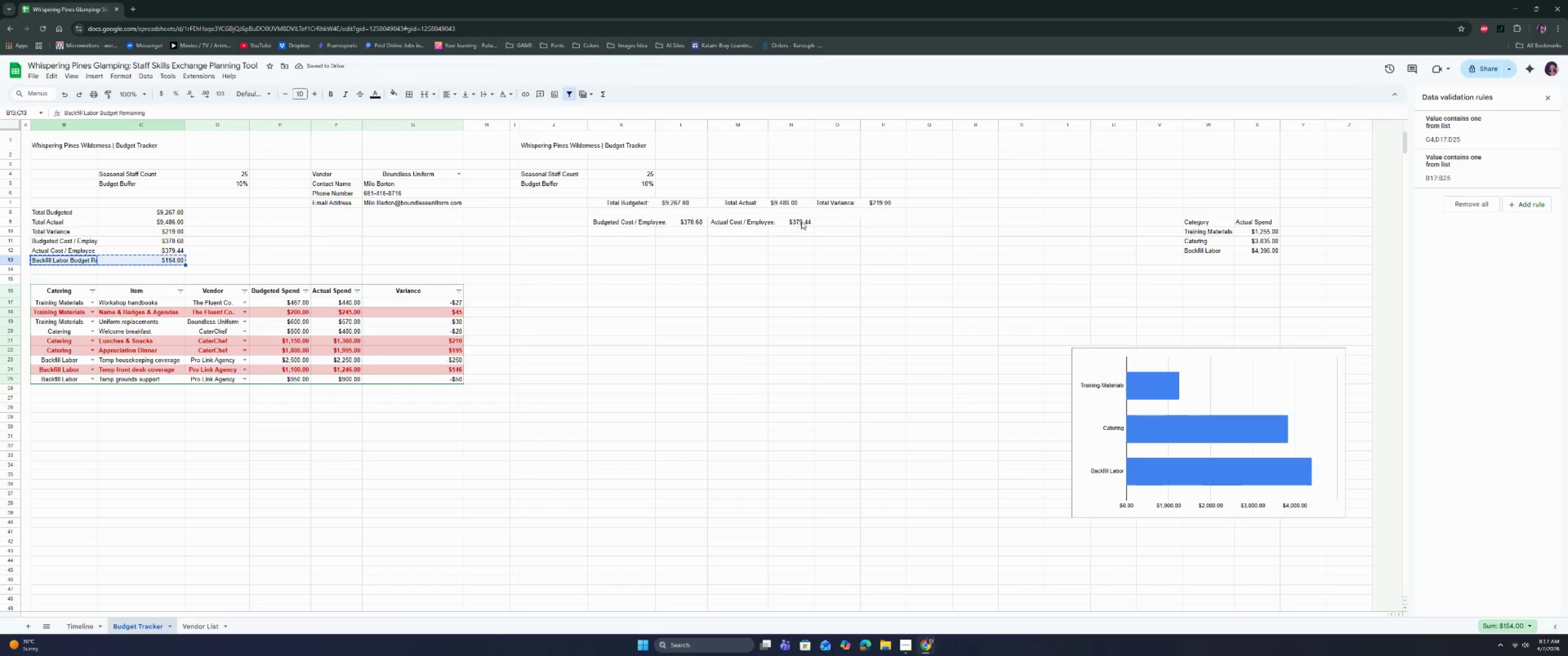 
key(Control+C)
 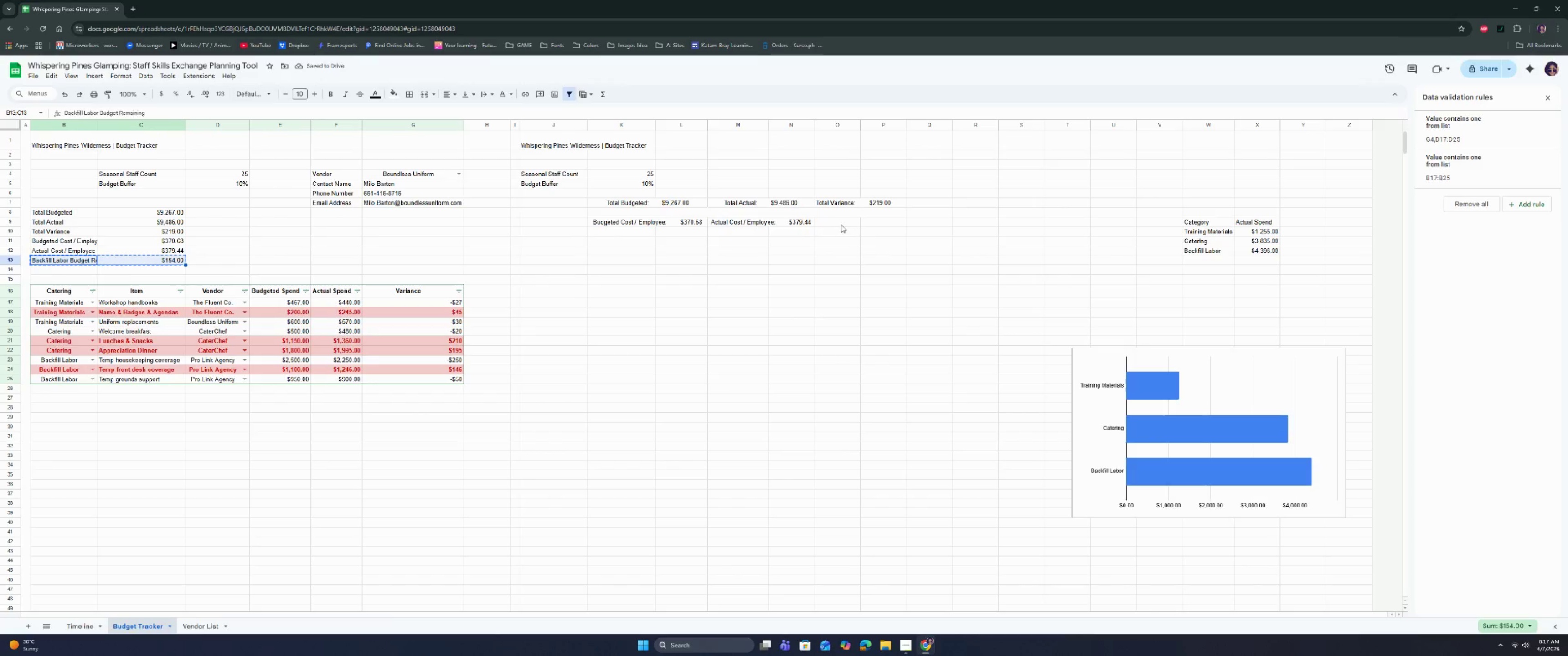 
left_click_drag(start_coordinate=[841, 224], to_coordinate=[887, 225])
 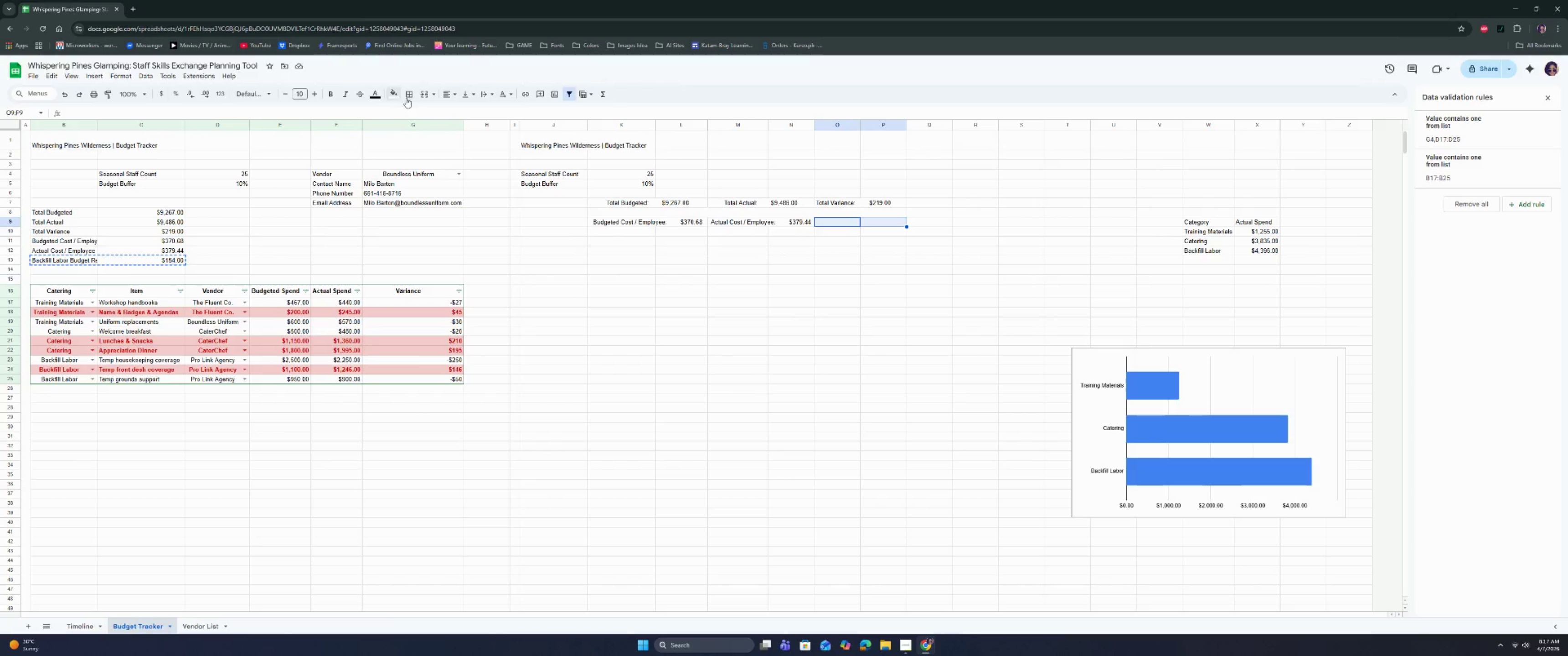 
left_click([422, 95])
 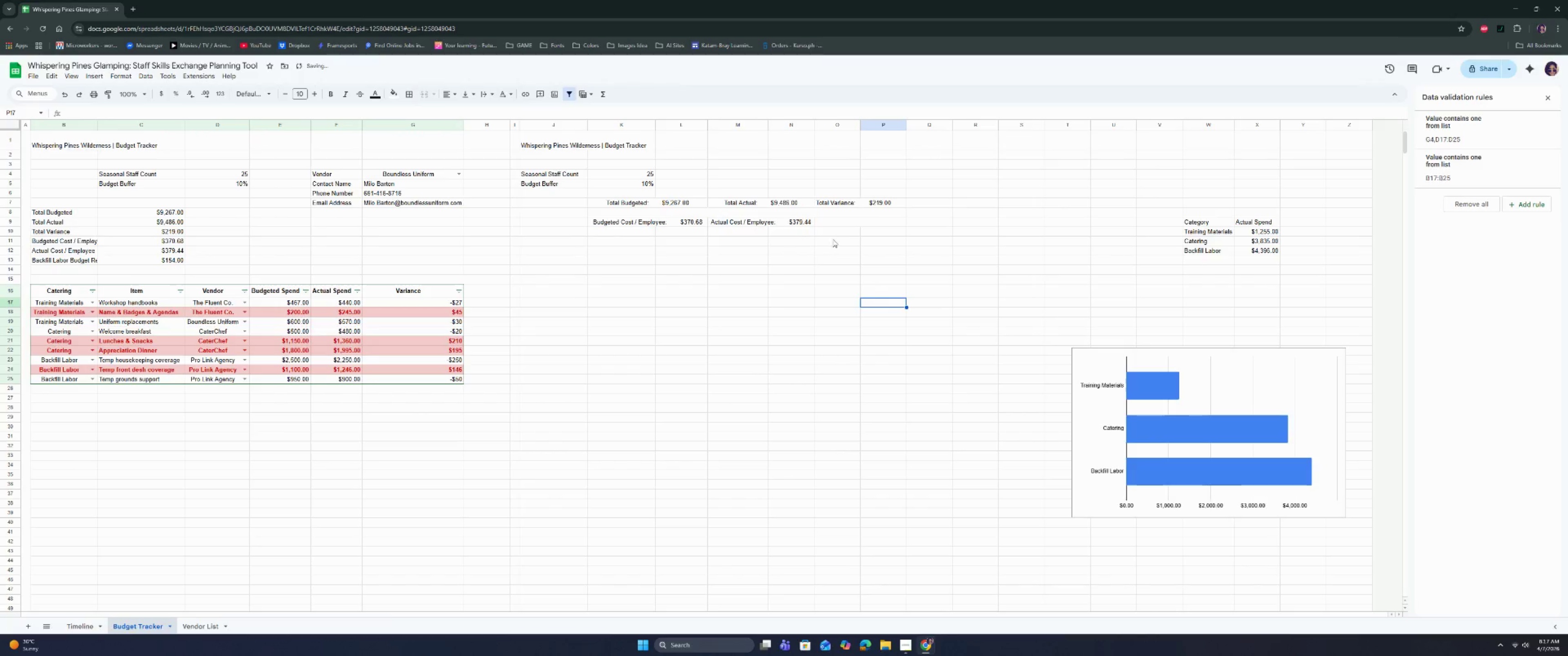 
triple_click([826, 221])
 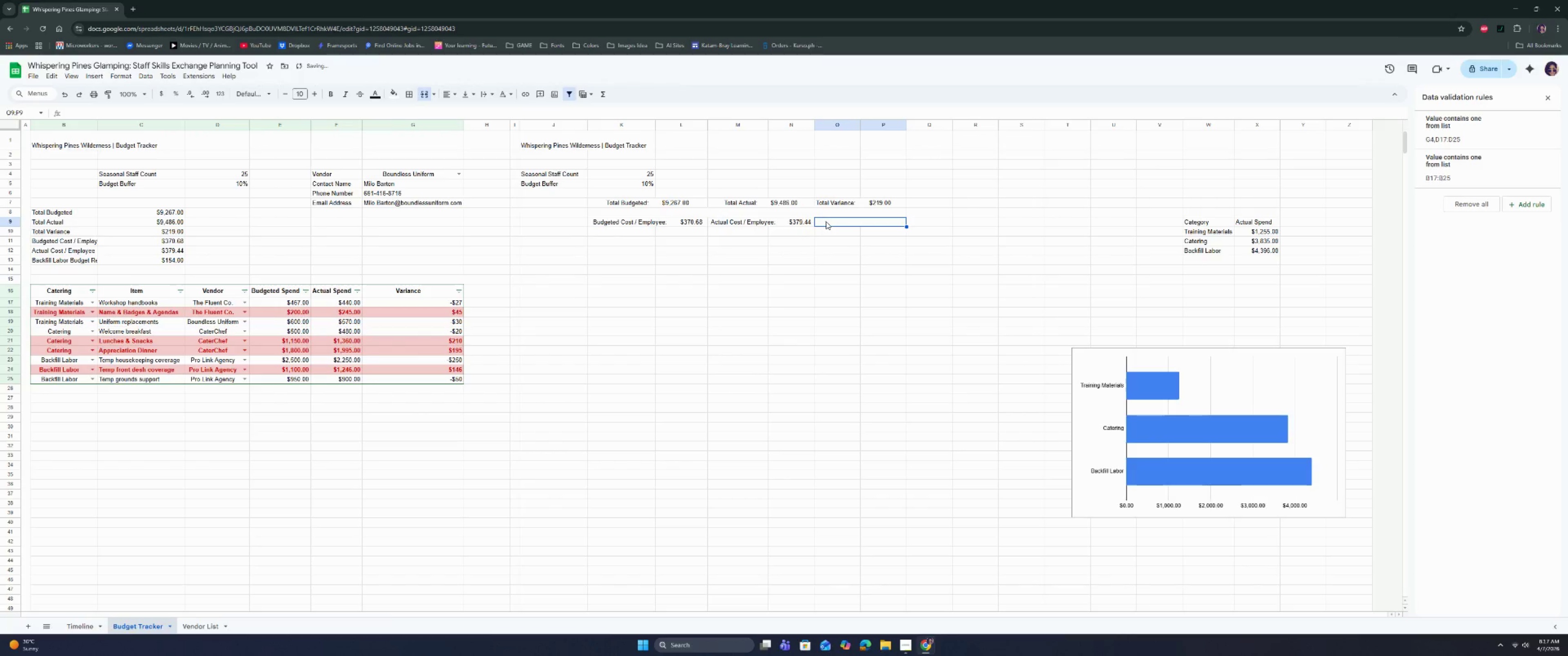 
key(Control+V)
 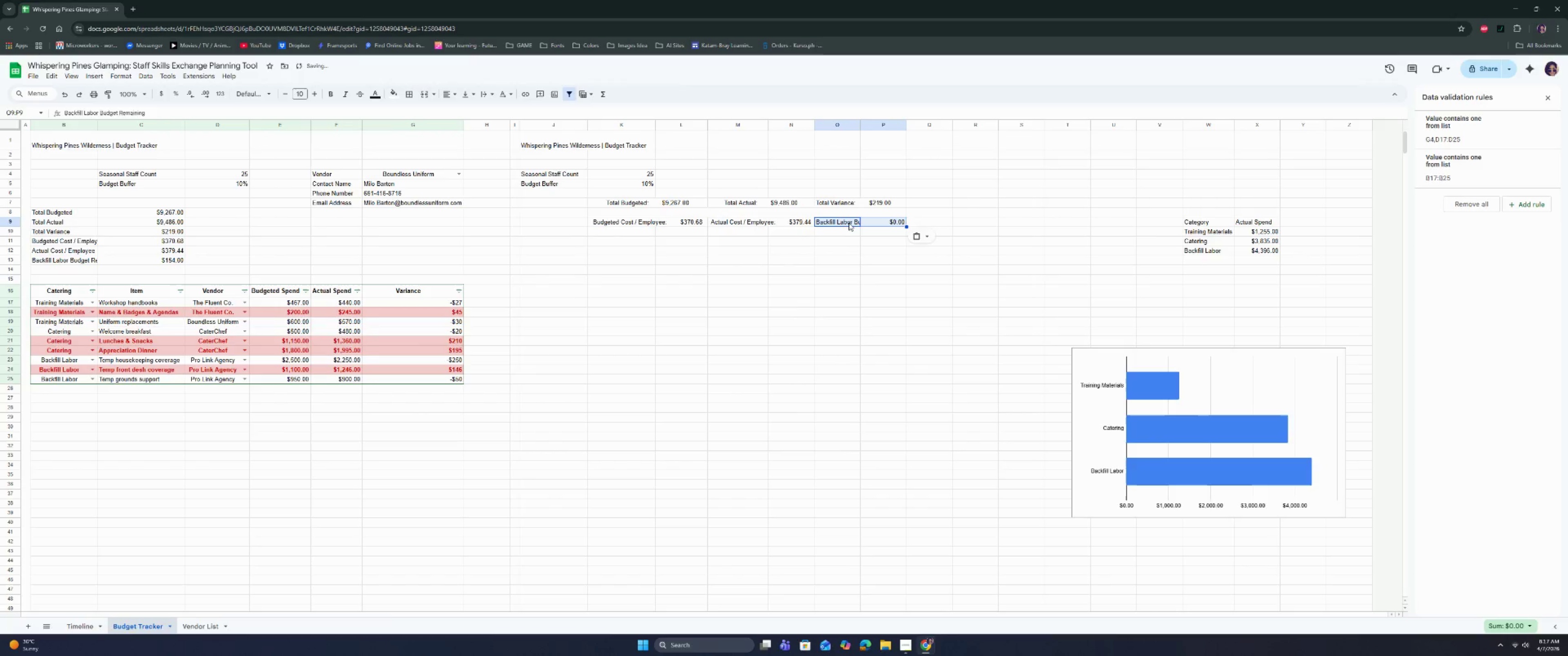 
left_click([849, 222])
 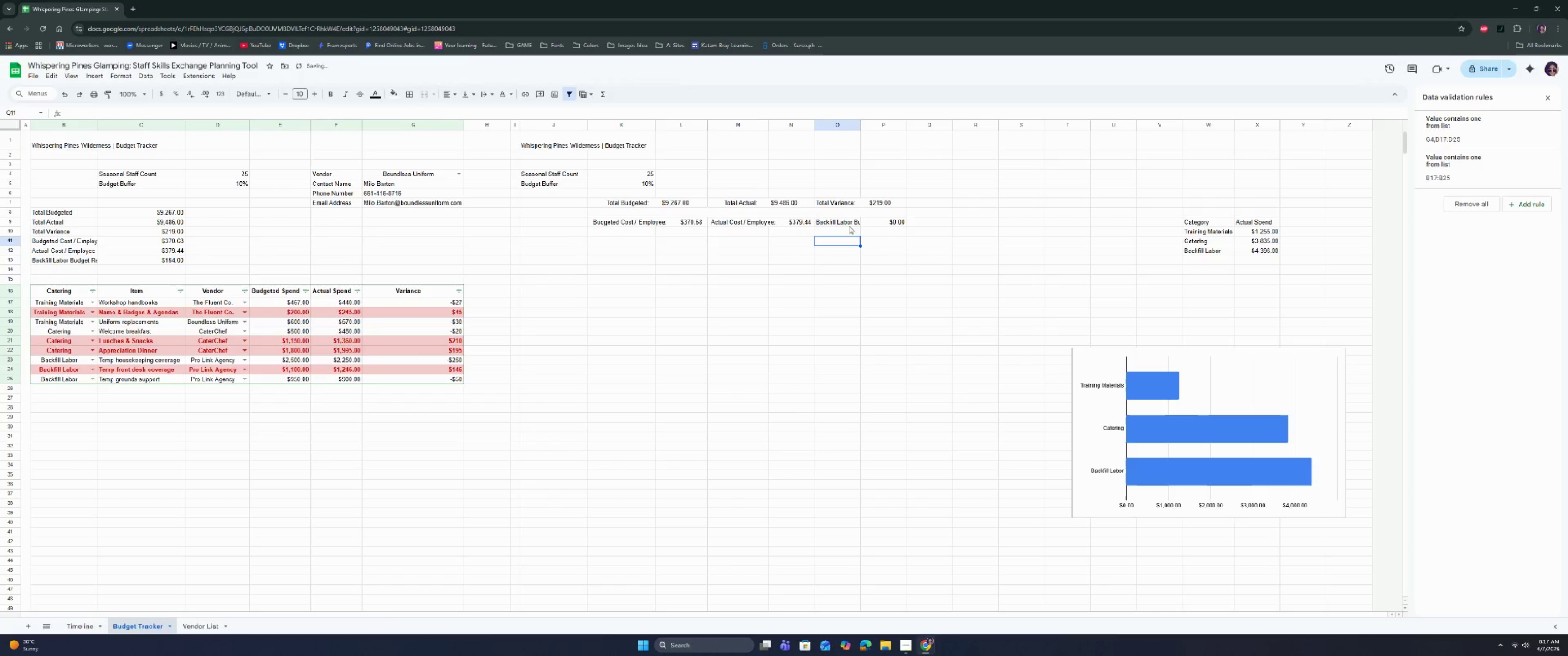 
triple_click([848, 222])
 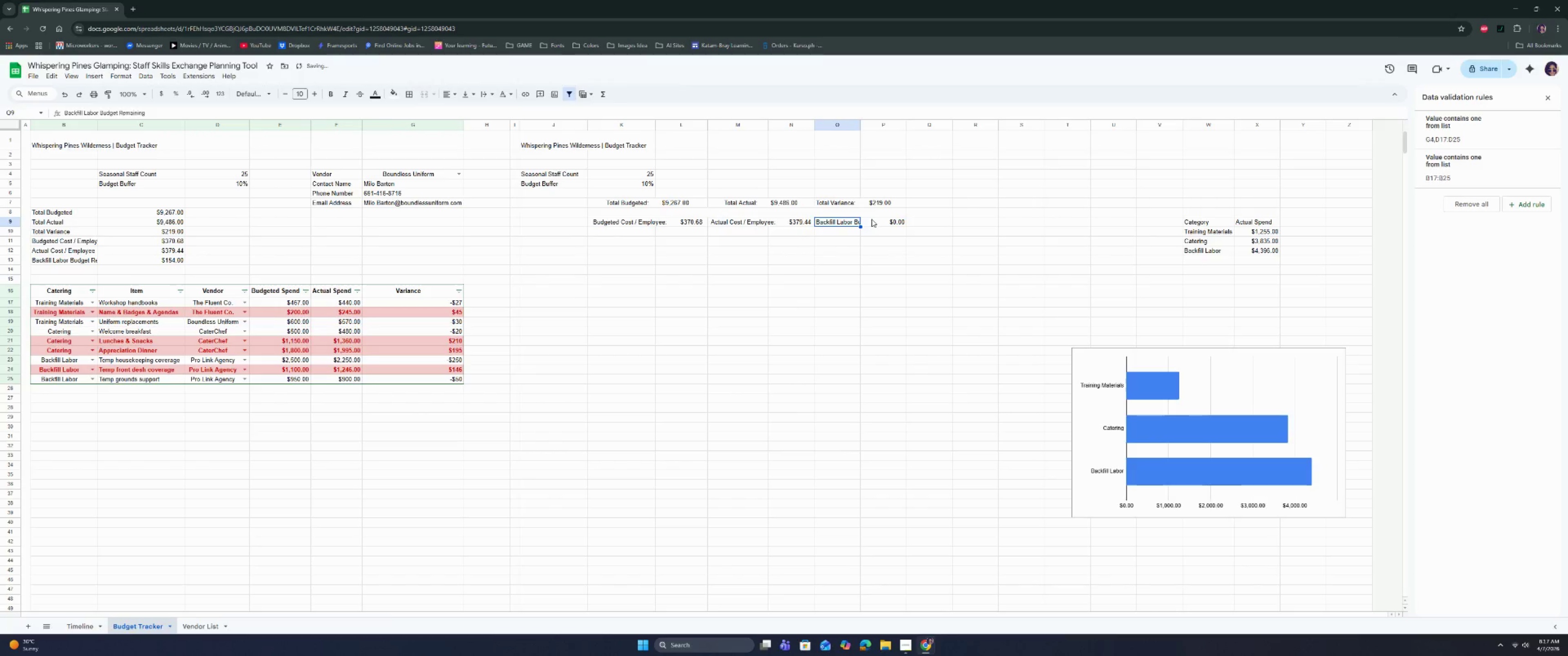 
left_click_drag(start_coordinate=[872, 219], to_coordinate=[835, 220])
 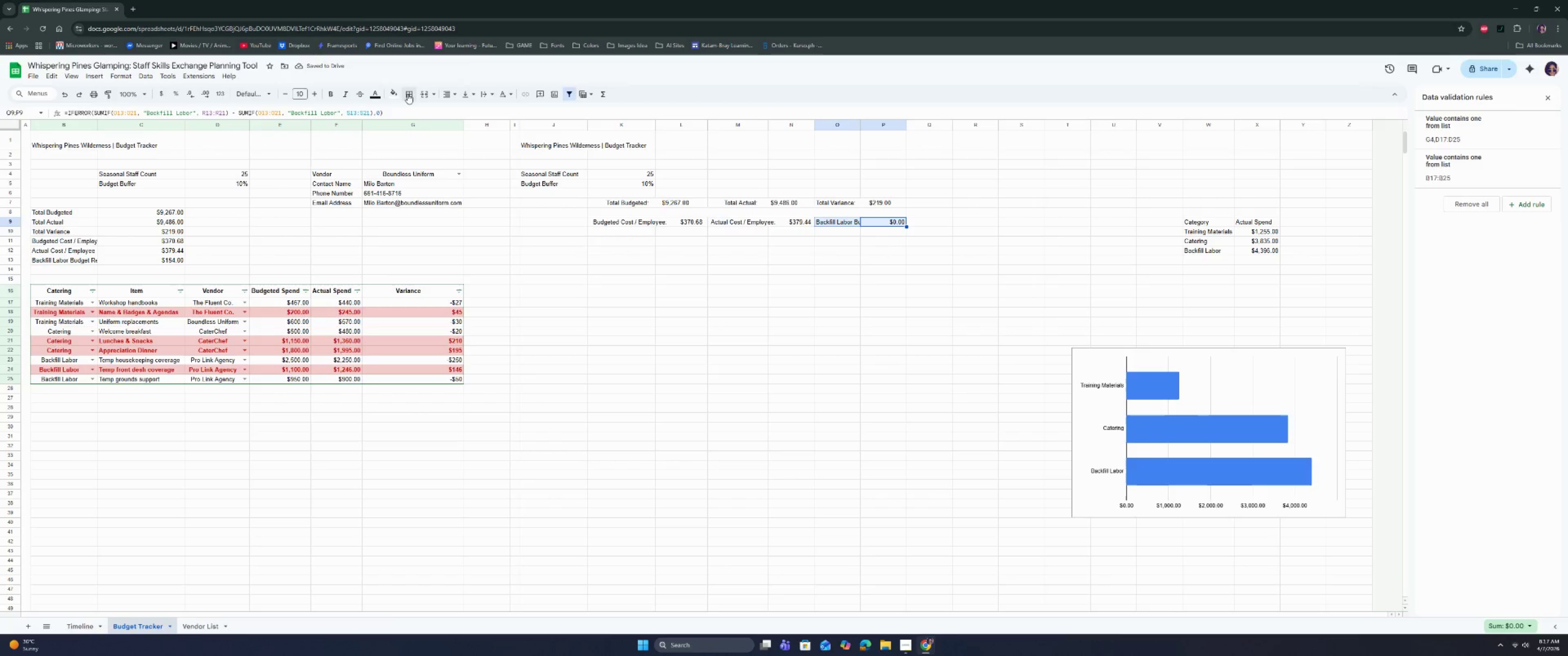 
left_click([425, 92])
 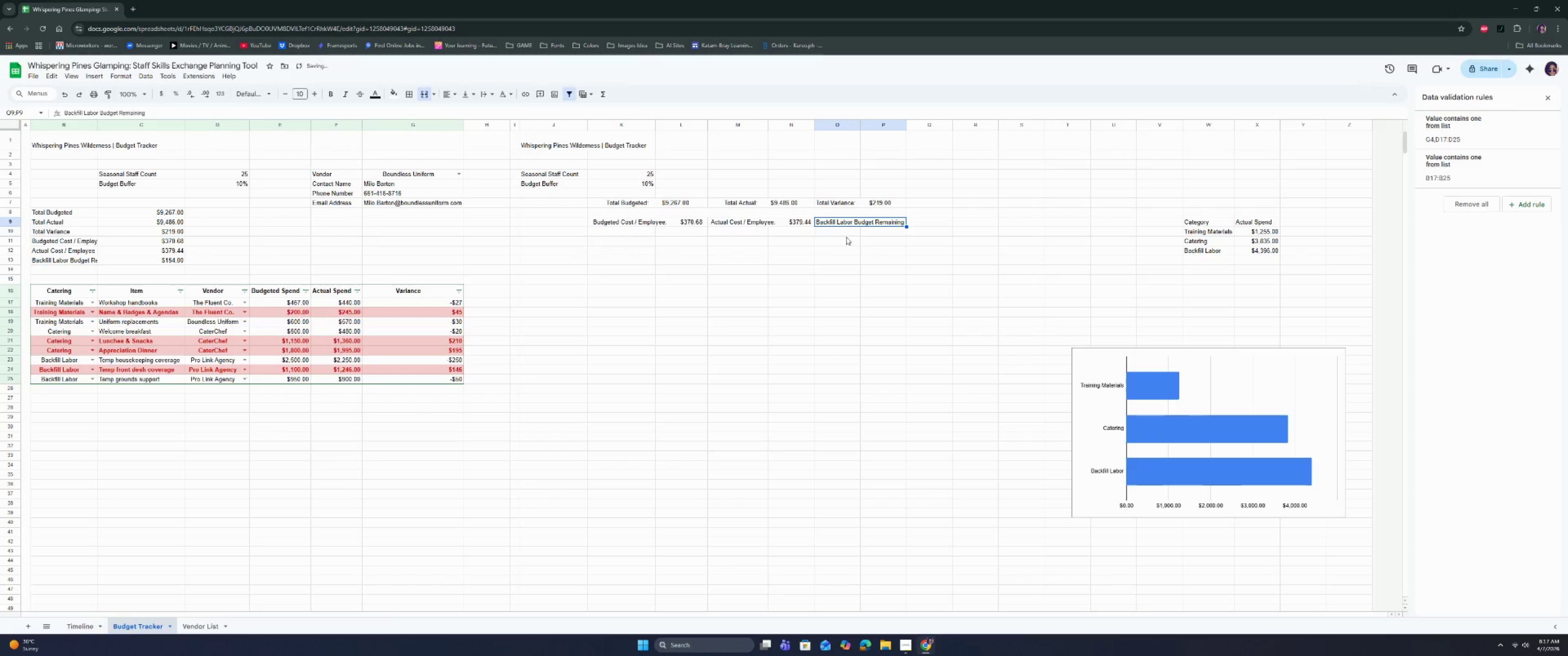 
hold_key(key=ControlLeft, duration=0.99)
 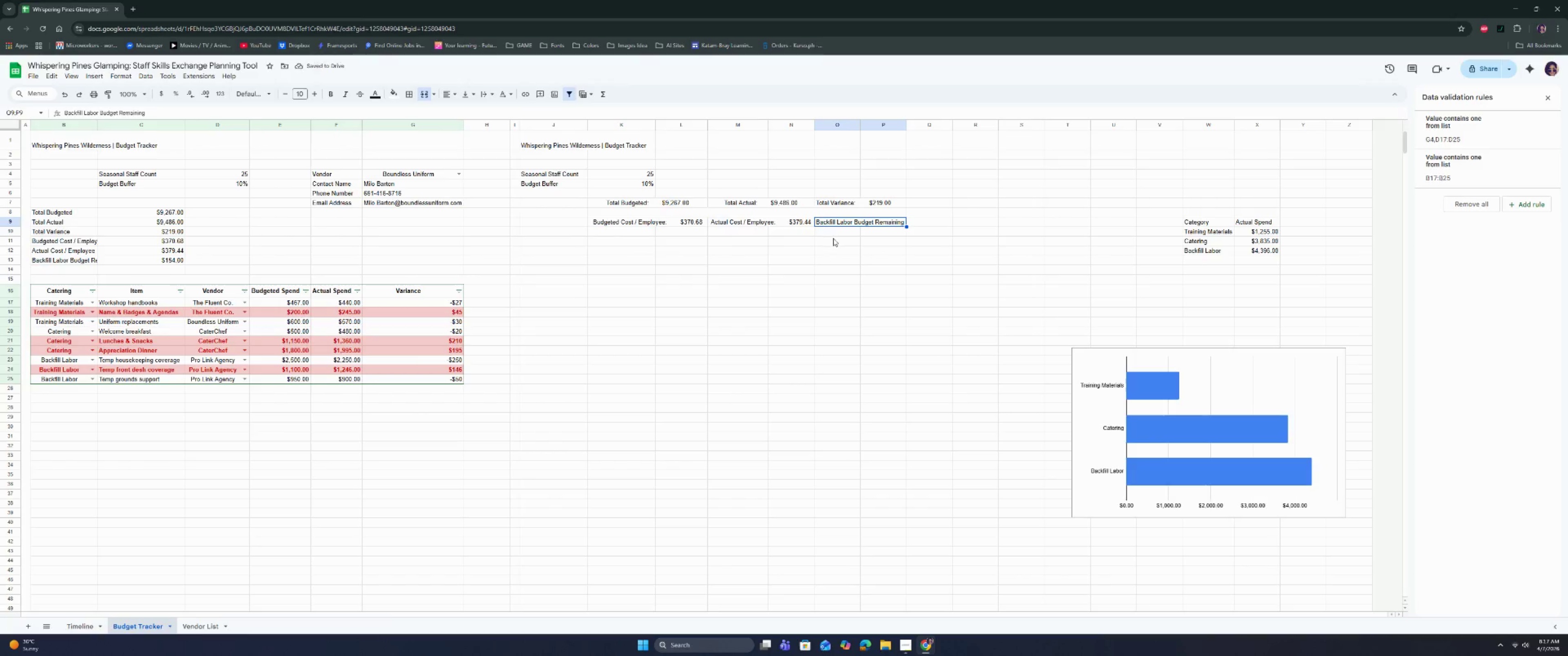 
left_click([834, 239])
 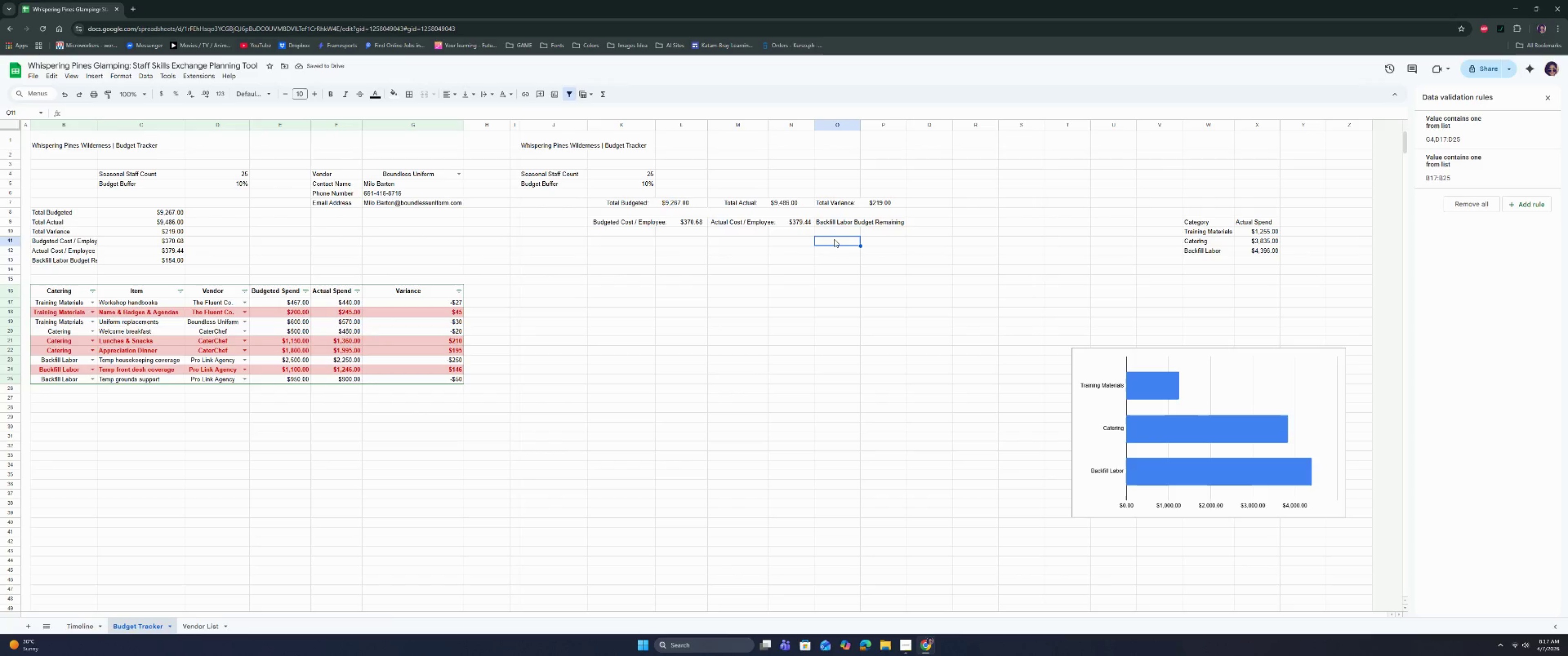 
key(Control+Z)
 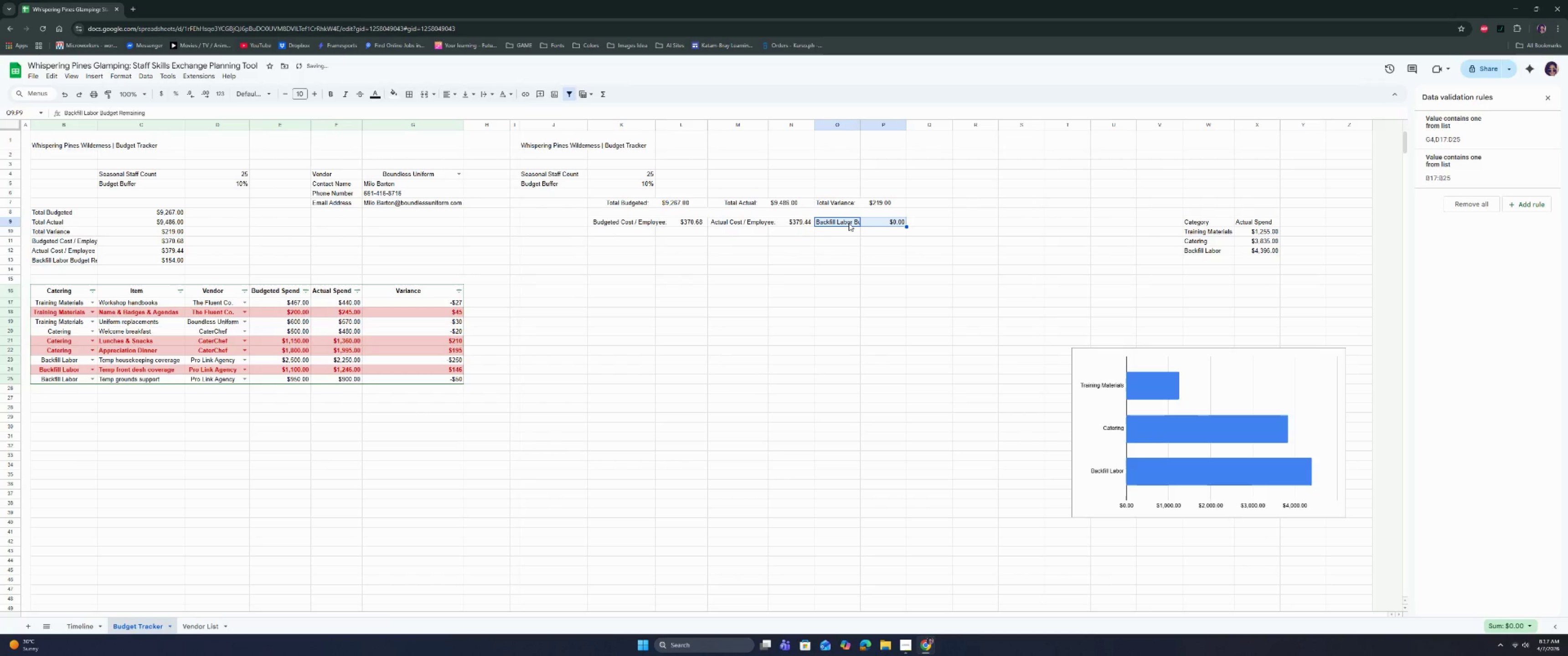 
key(Control+Z)
 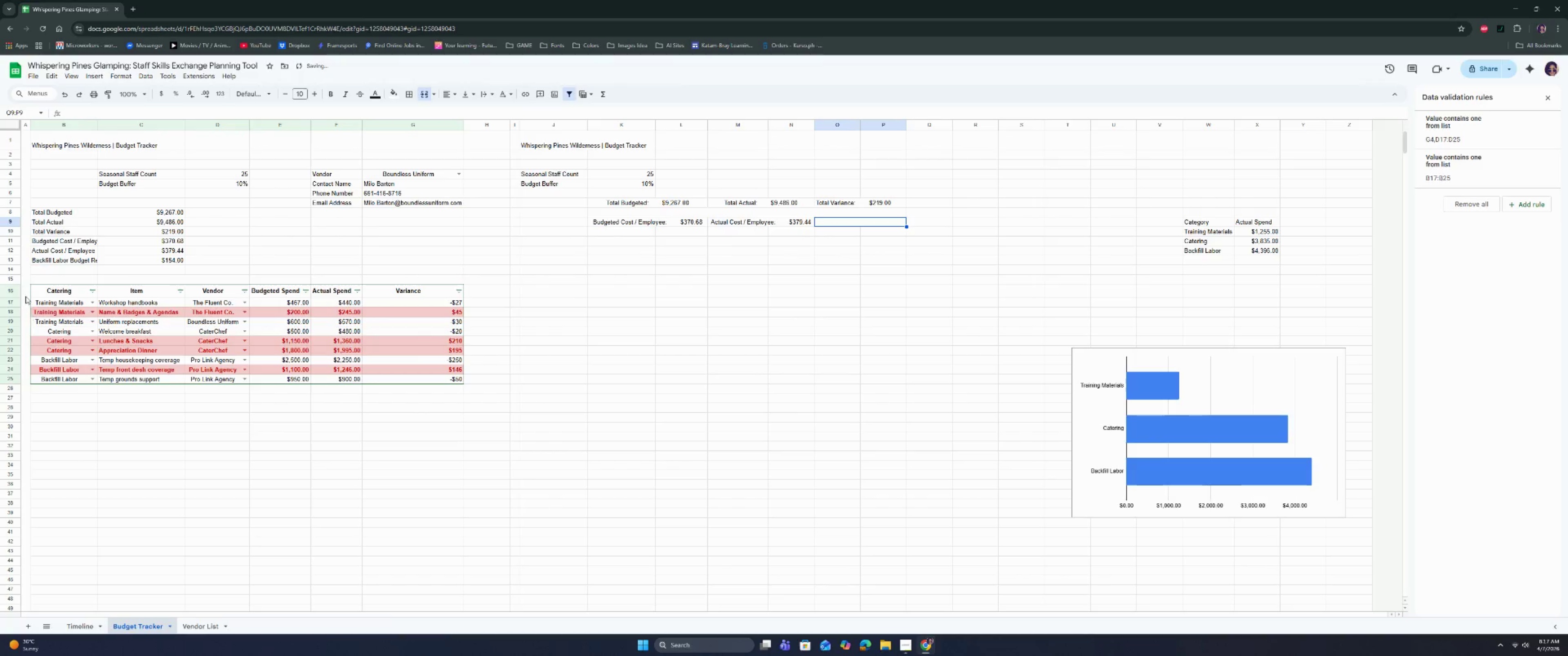 
left_click_drag(start_coordinate=[67, 261], to_coordinate=[171, 263])
 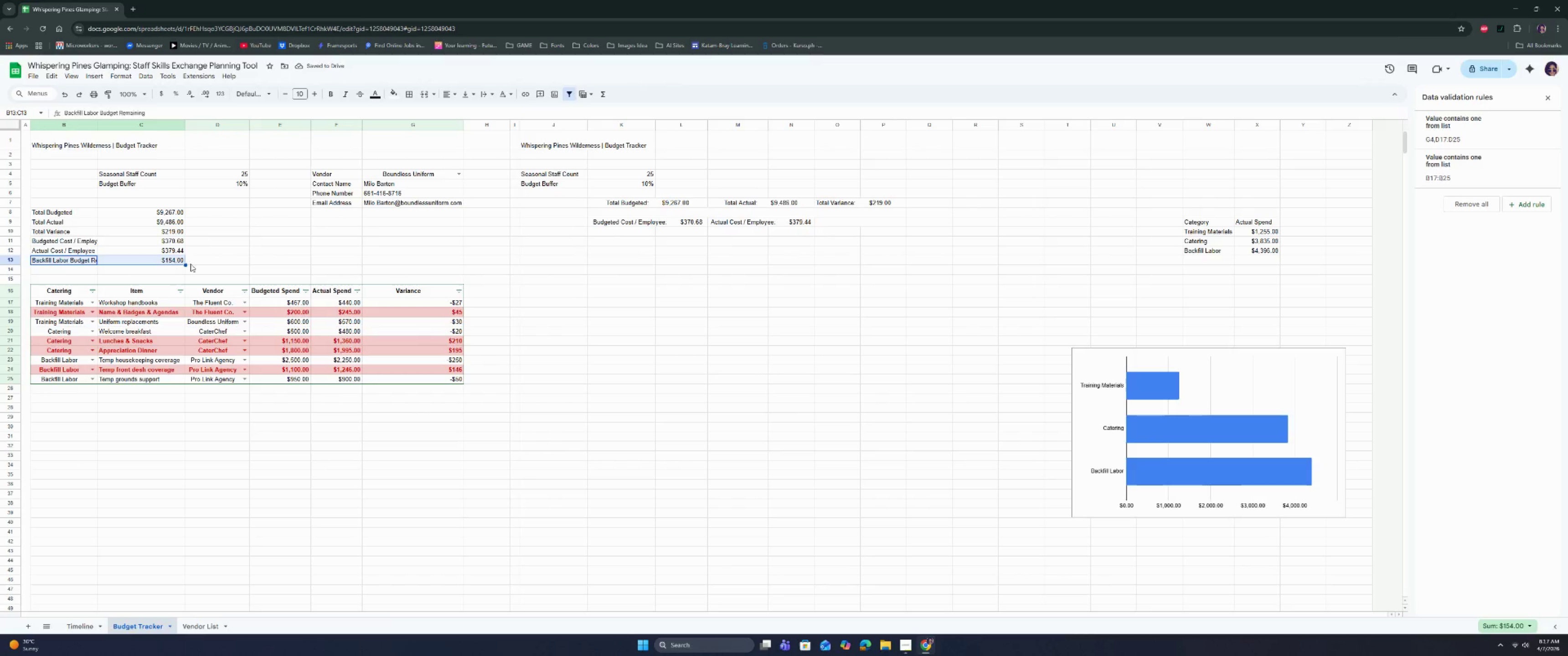 
key(Control+C)
 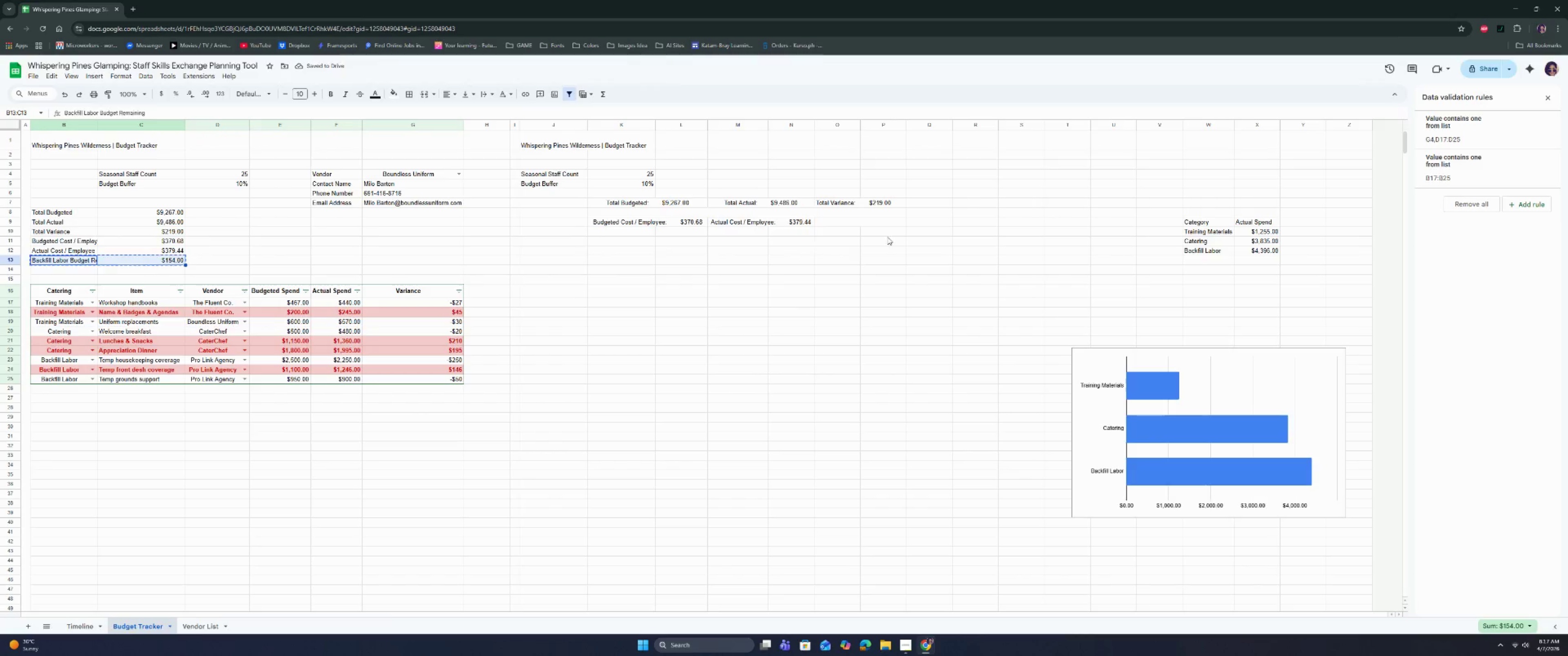 
key(Control+C)
 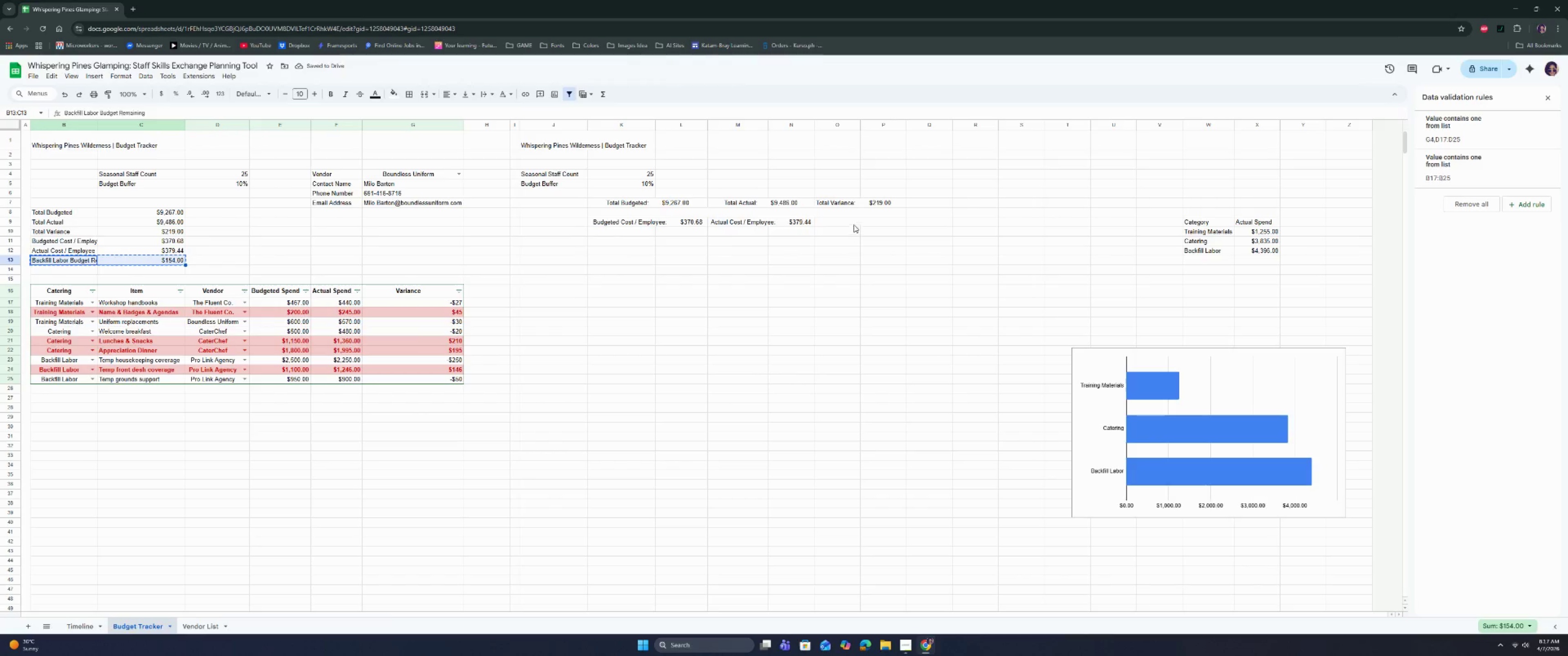 
left_click([853, 224])
 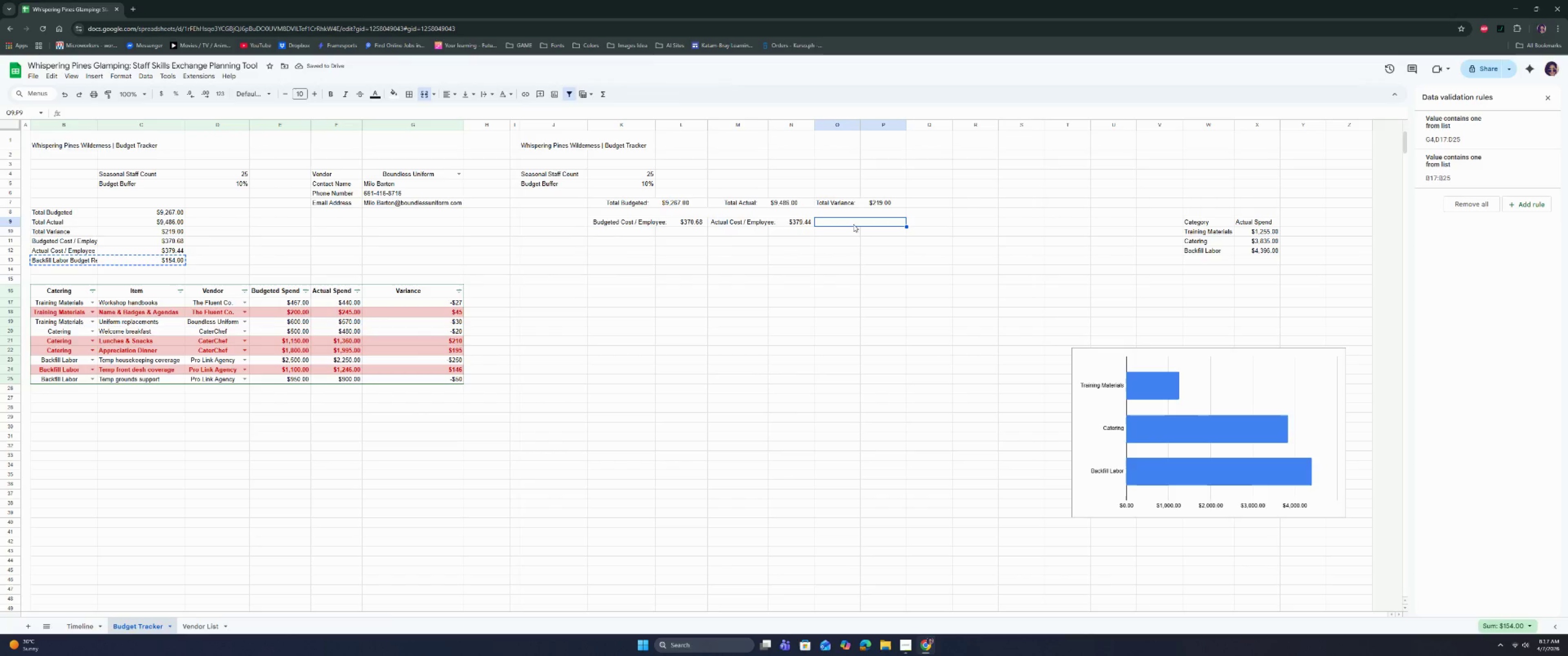 
hold_key(key=ShiftLeft, duration=0.32)
 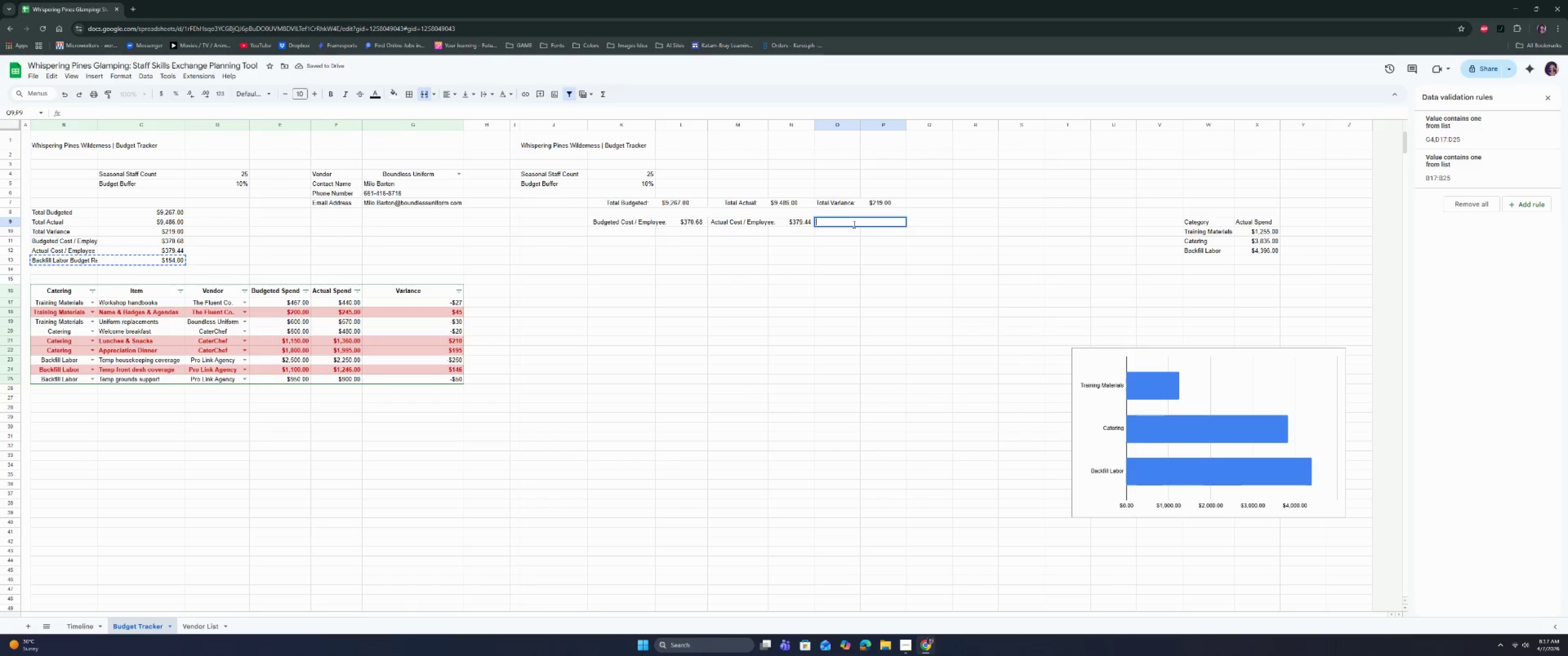 
key(Control+Shift+ControlLeft)
 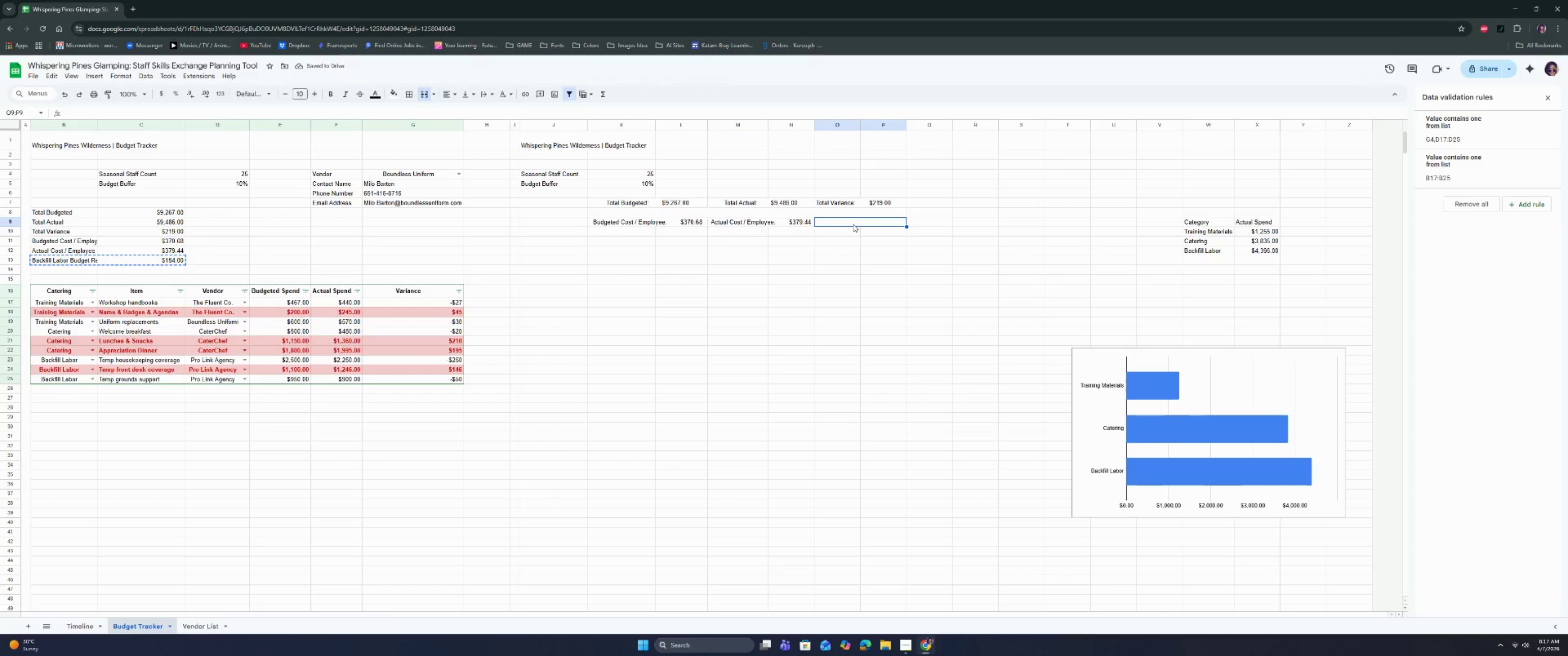 
double_click([853, 224])
 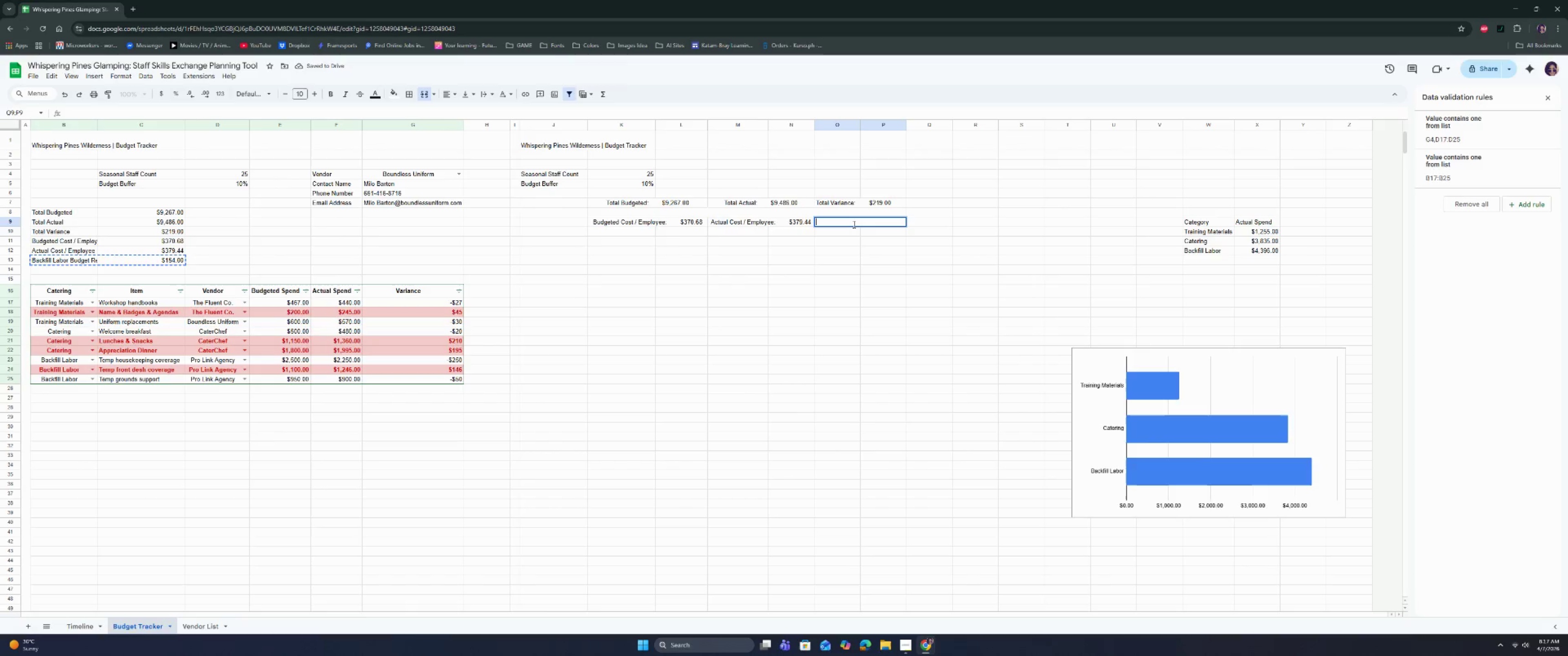 
key(Control+V)
 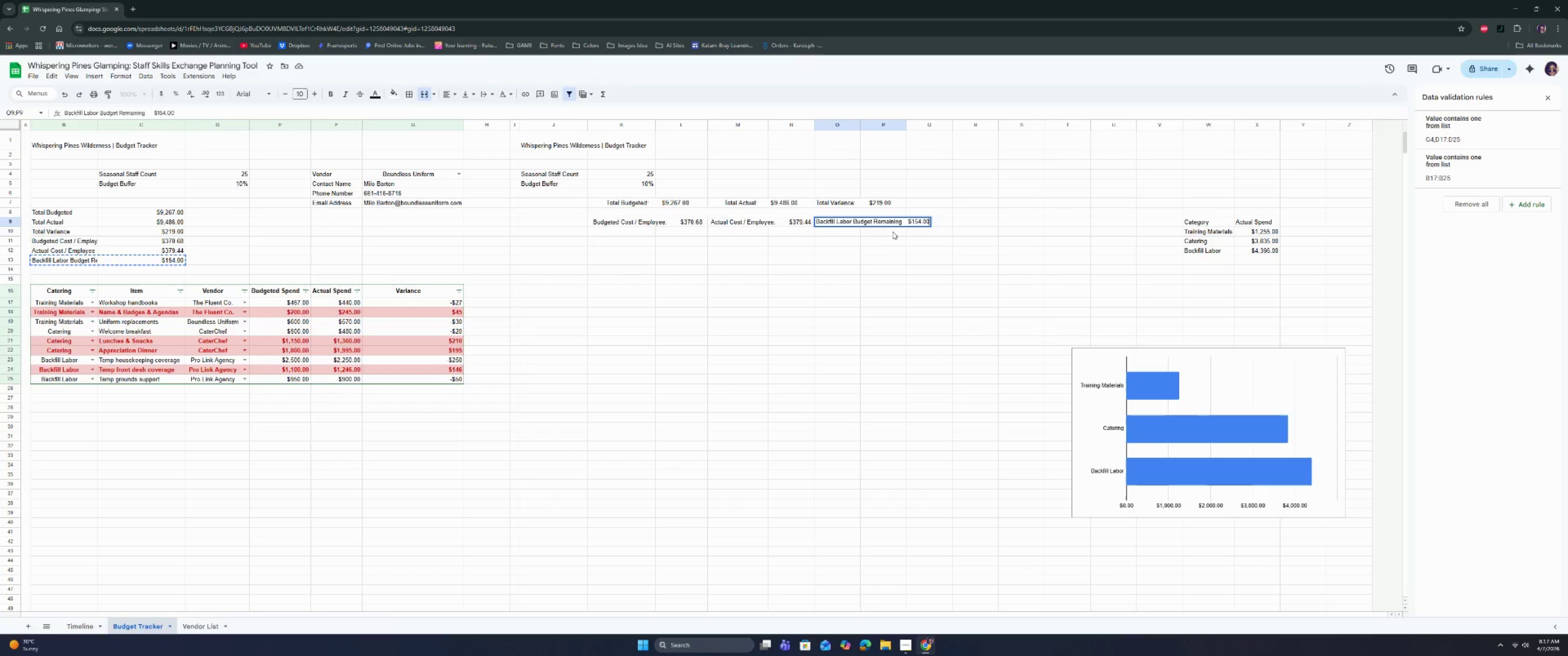 
left_click([894, 232])
 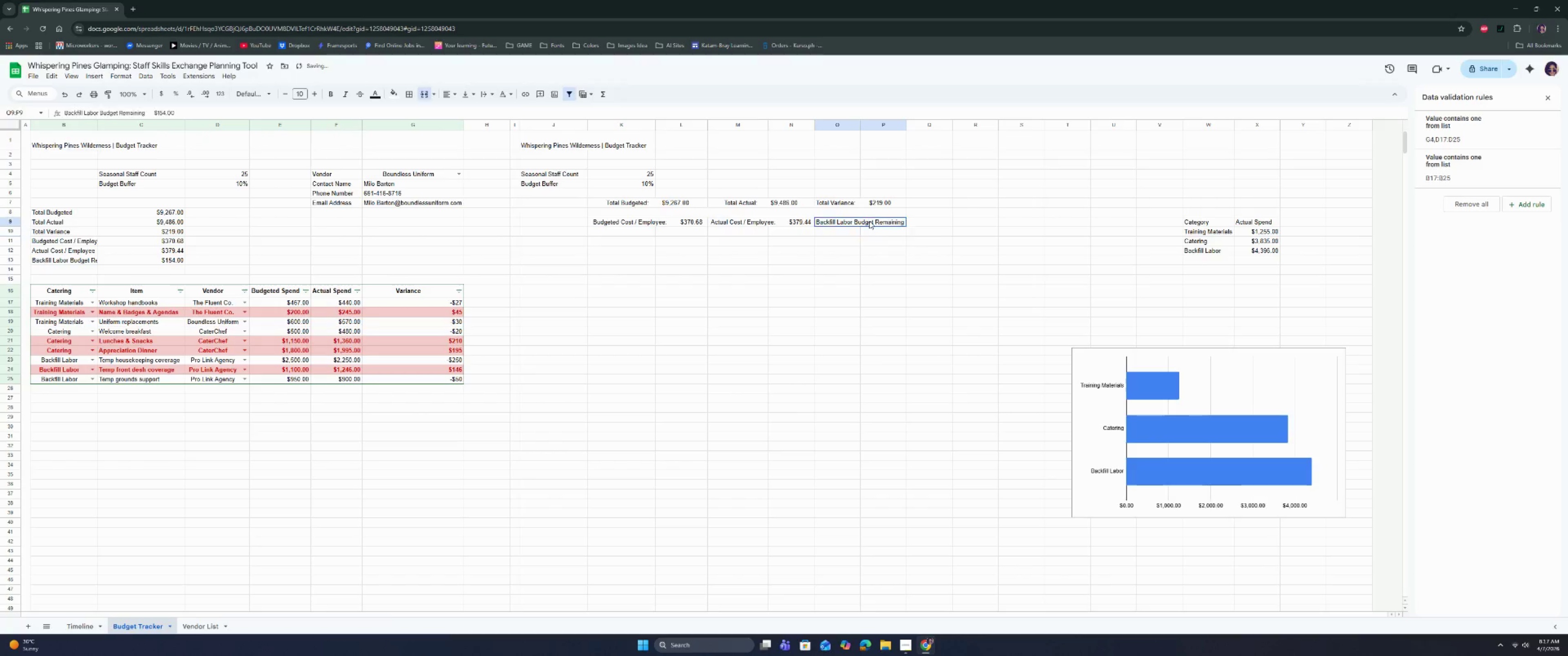 
double_click([869, 221])
 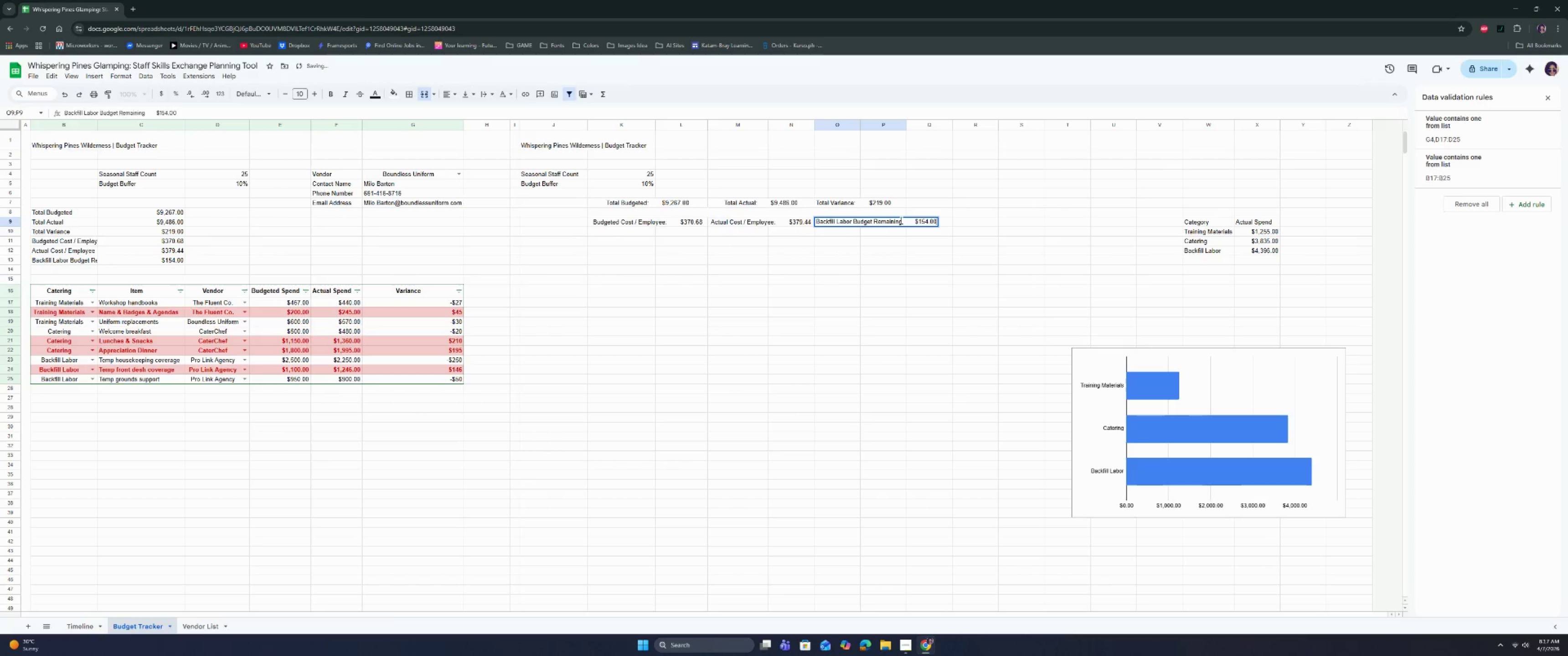 
left_click([882, 223])
 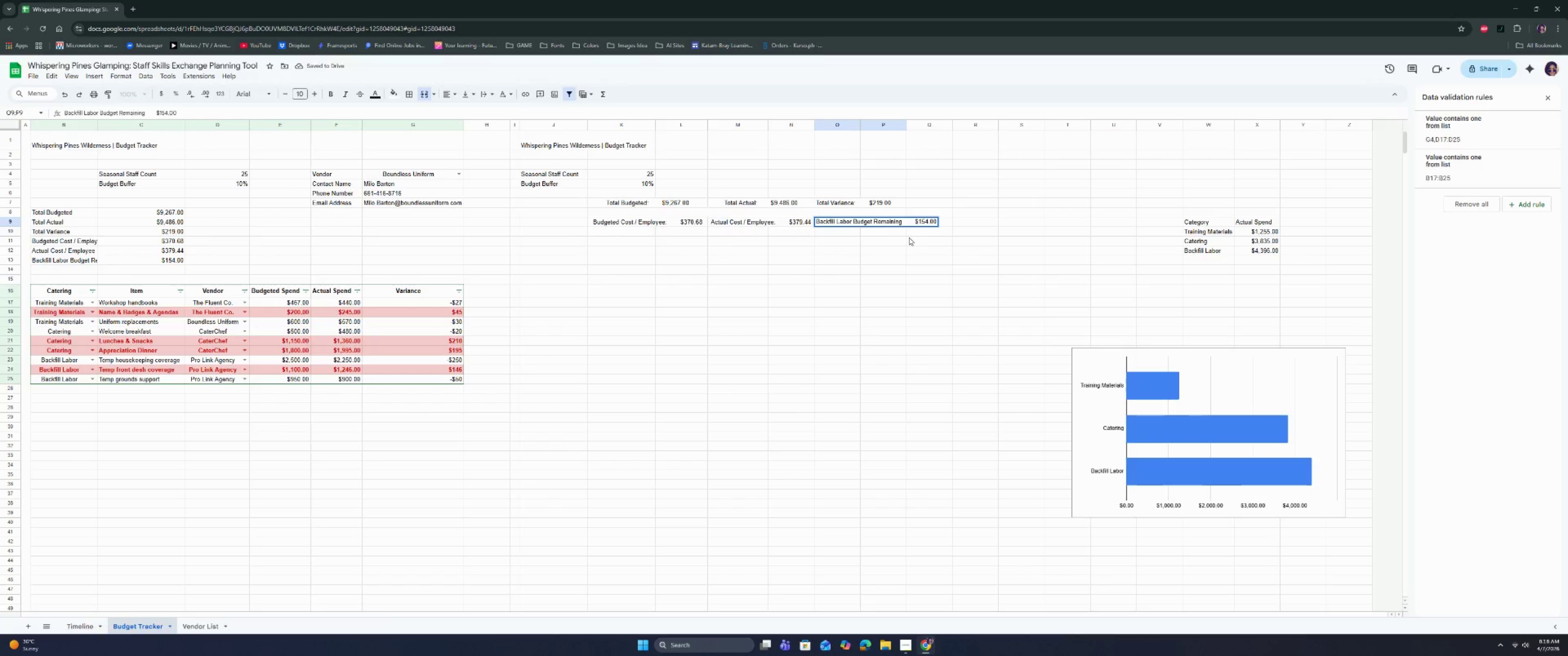 
key(ArrowLeft)
 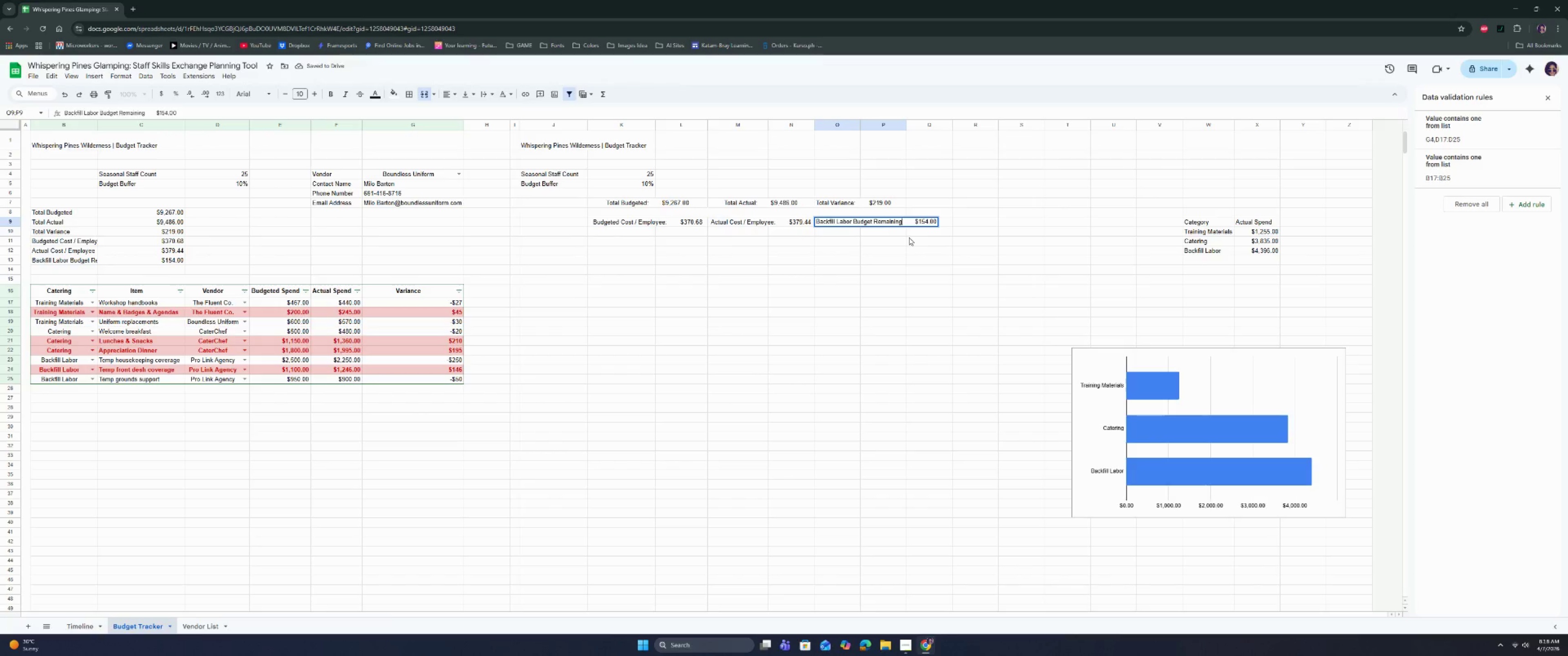 
key(Shift+ShiftRight)
 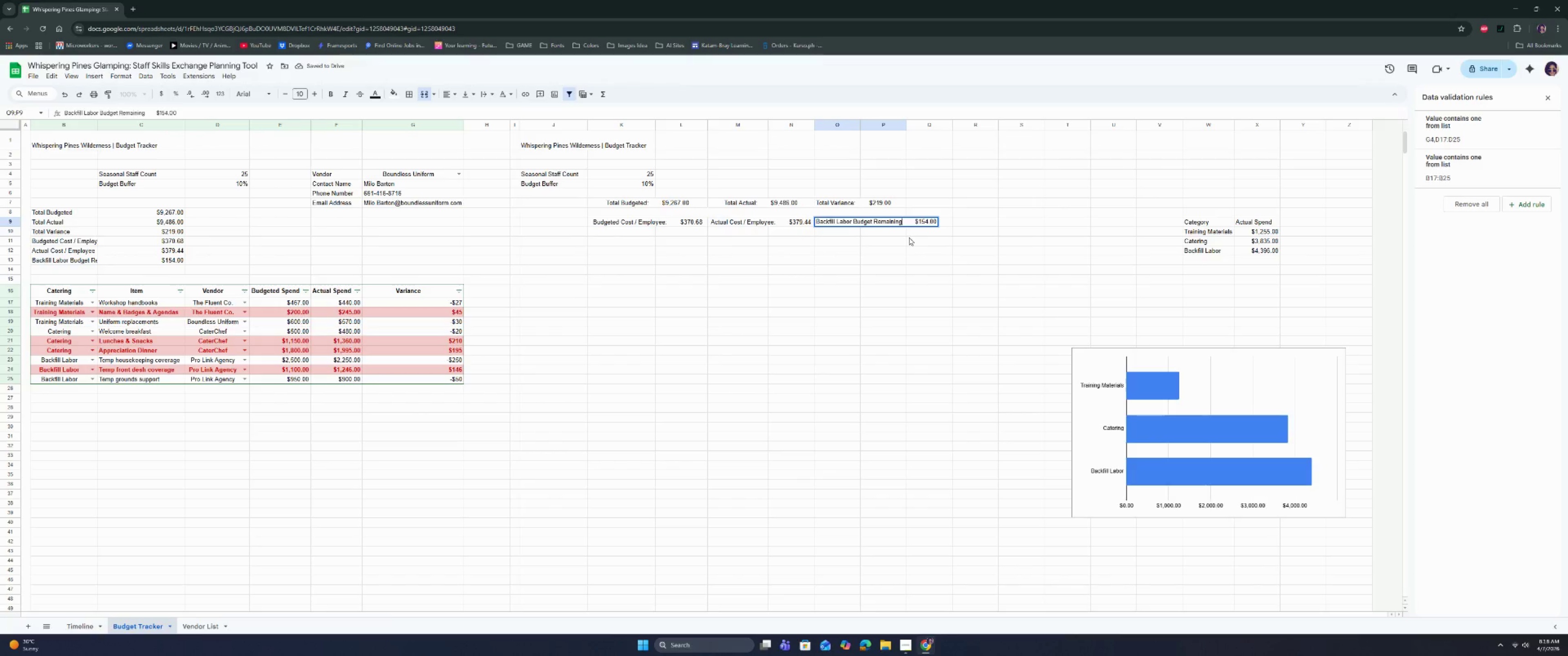 
key(Shift+Semicolon)
 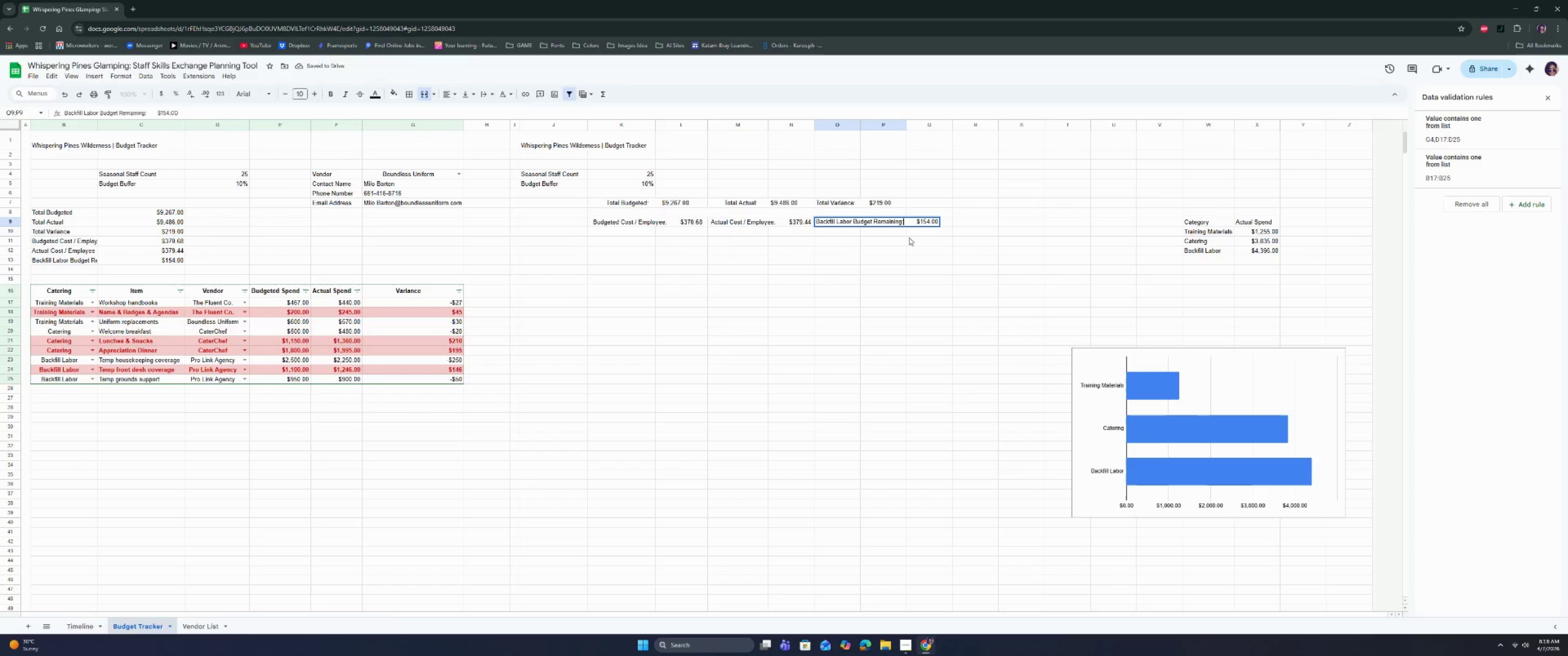 
key(Space)
 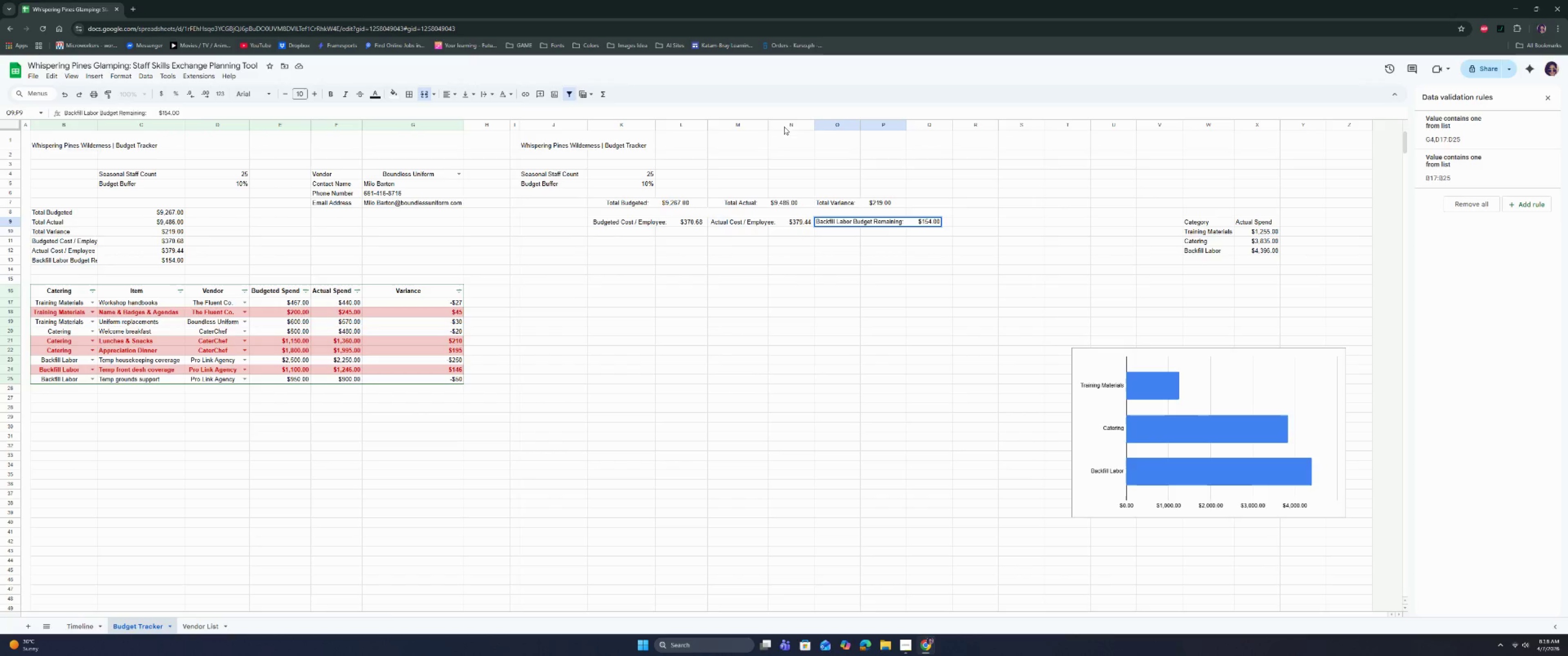 
double_click([858, 123])
 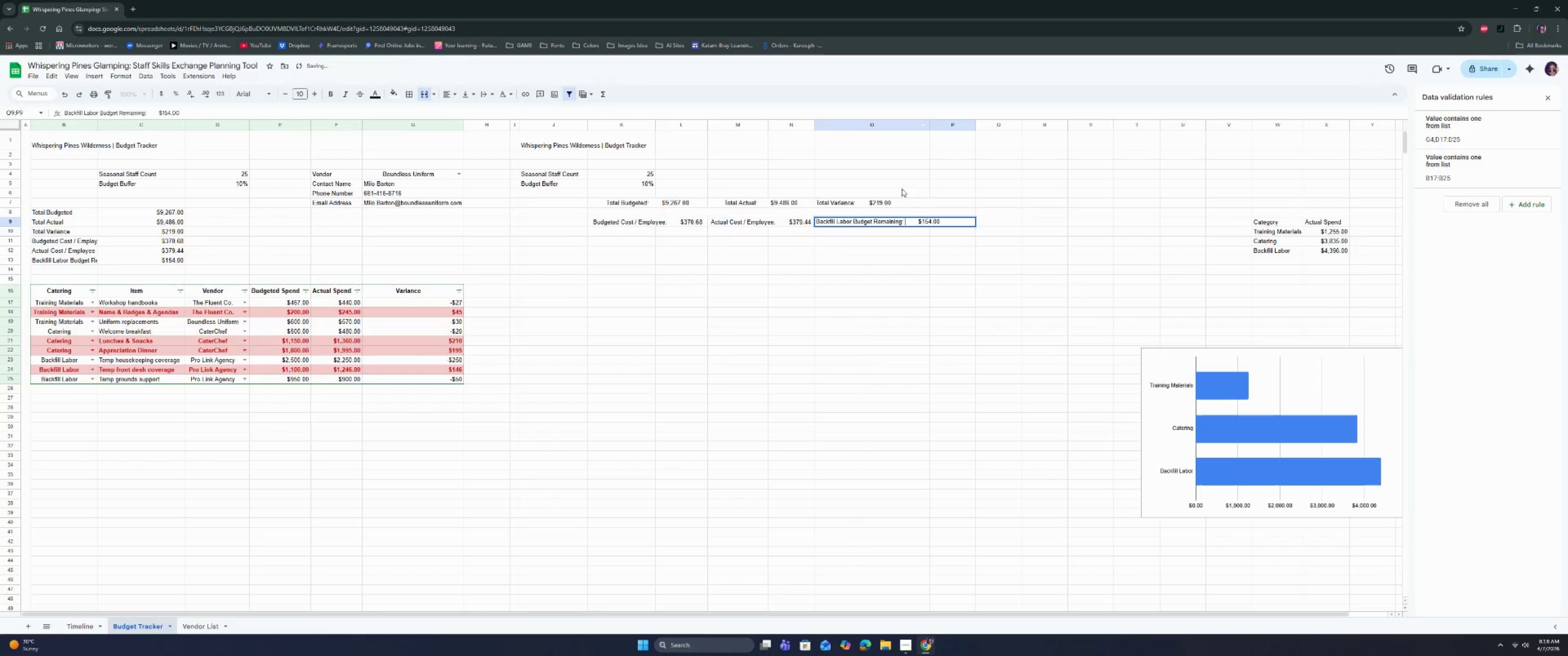 
left_click([902, 278])
 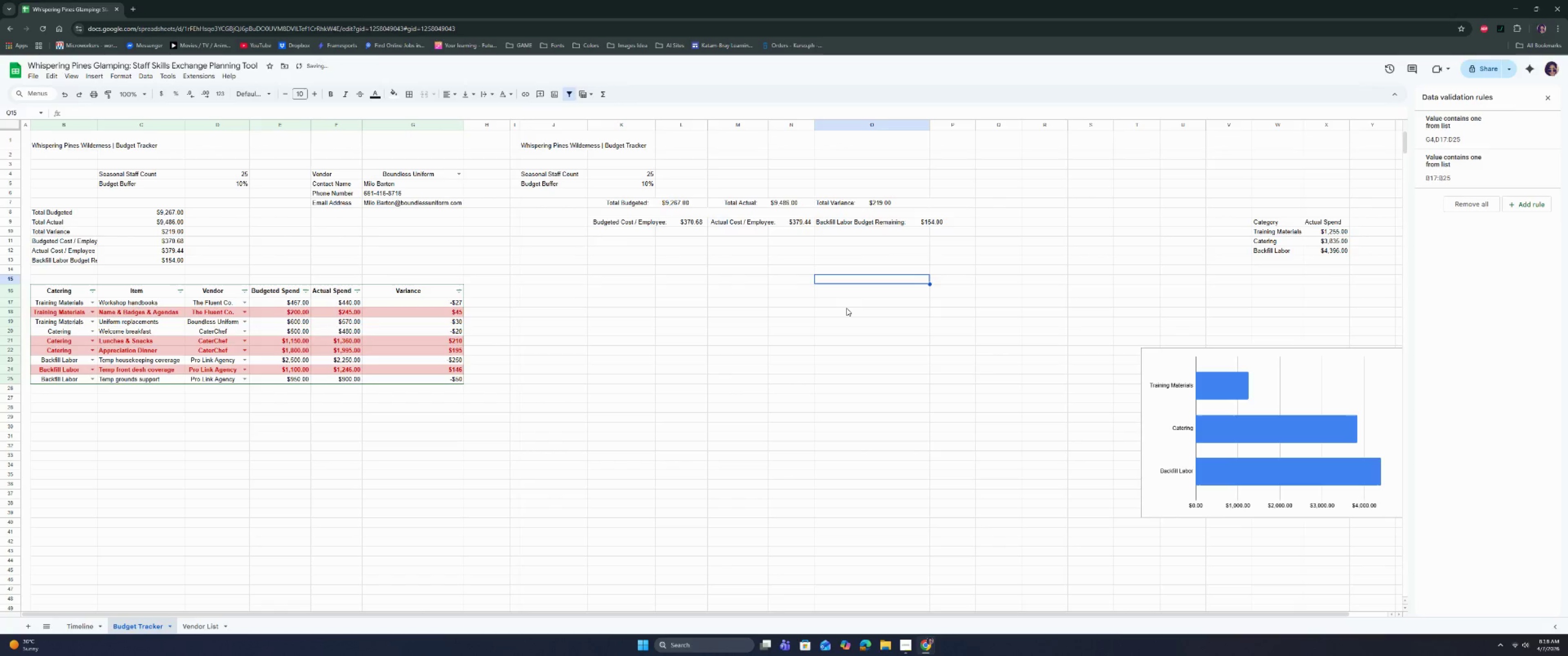 
left_click([846, 308])
 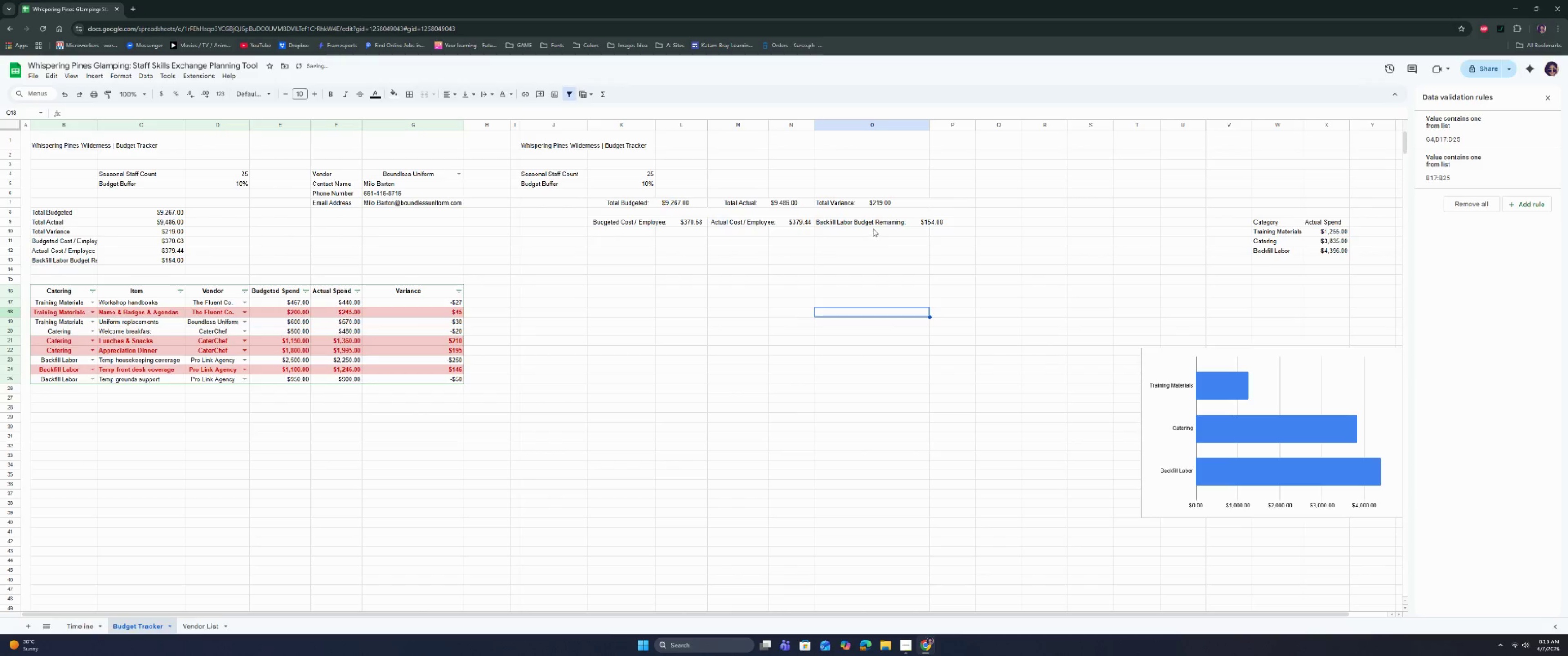 
left_click([879, 221])
 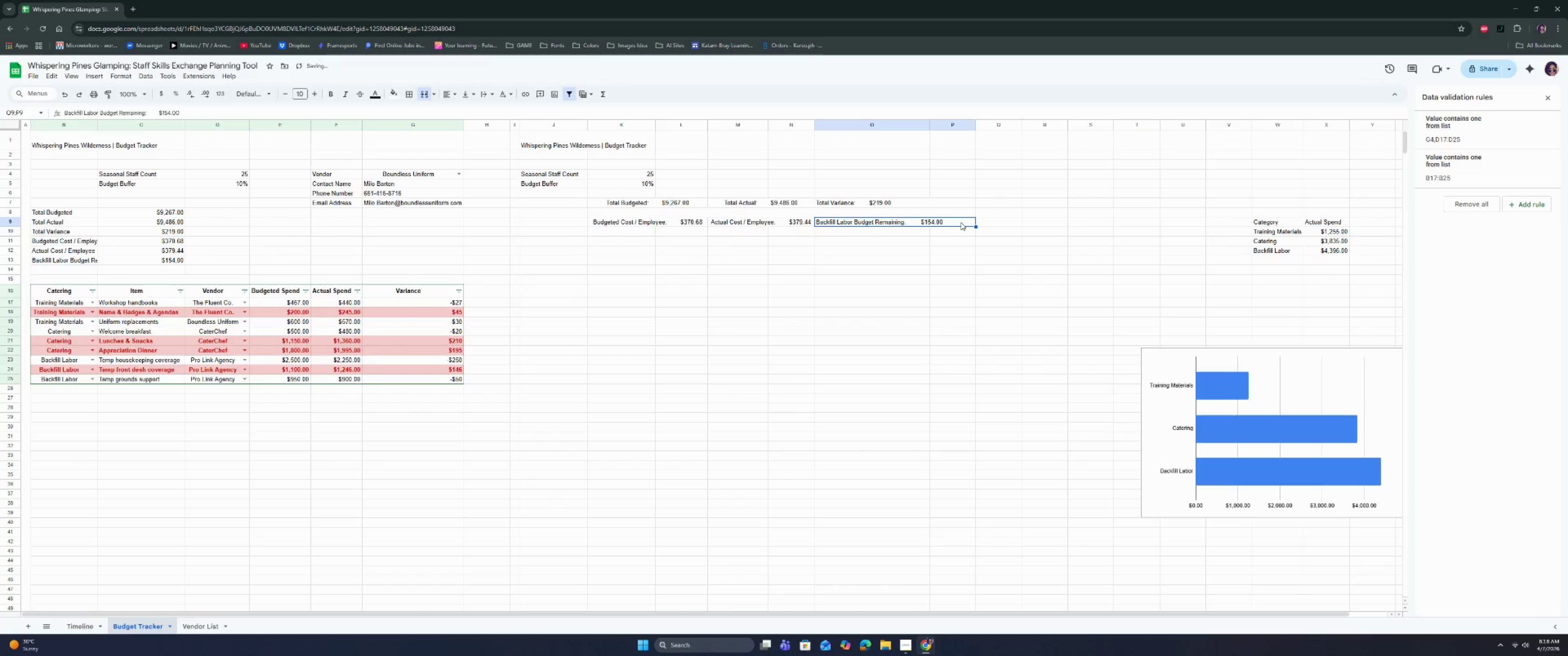 
left_click([961, 222])
 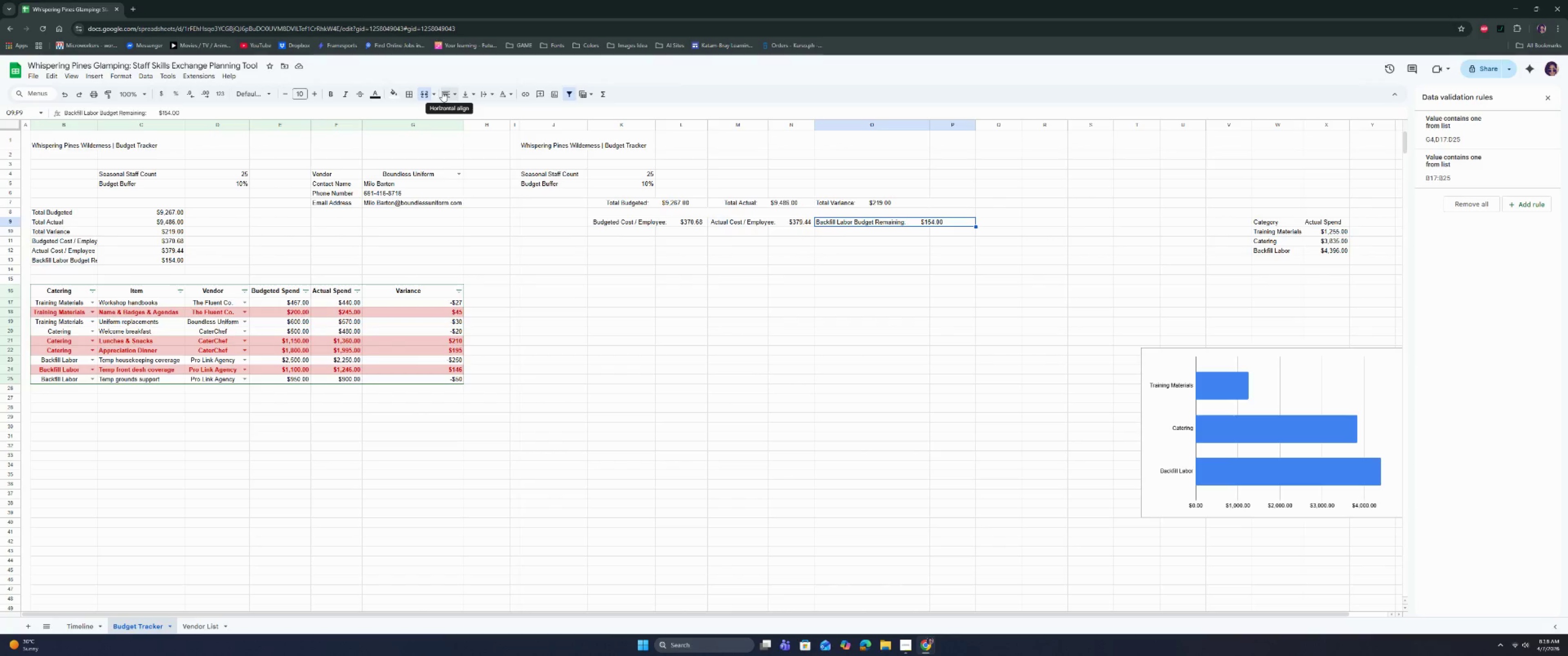 
left_click([897, 200])
 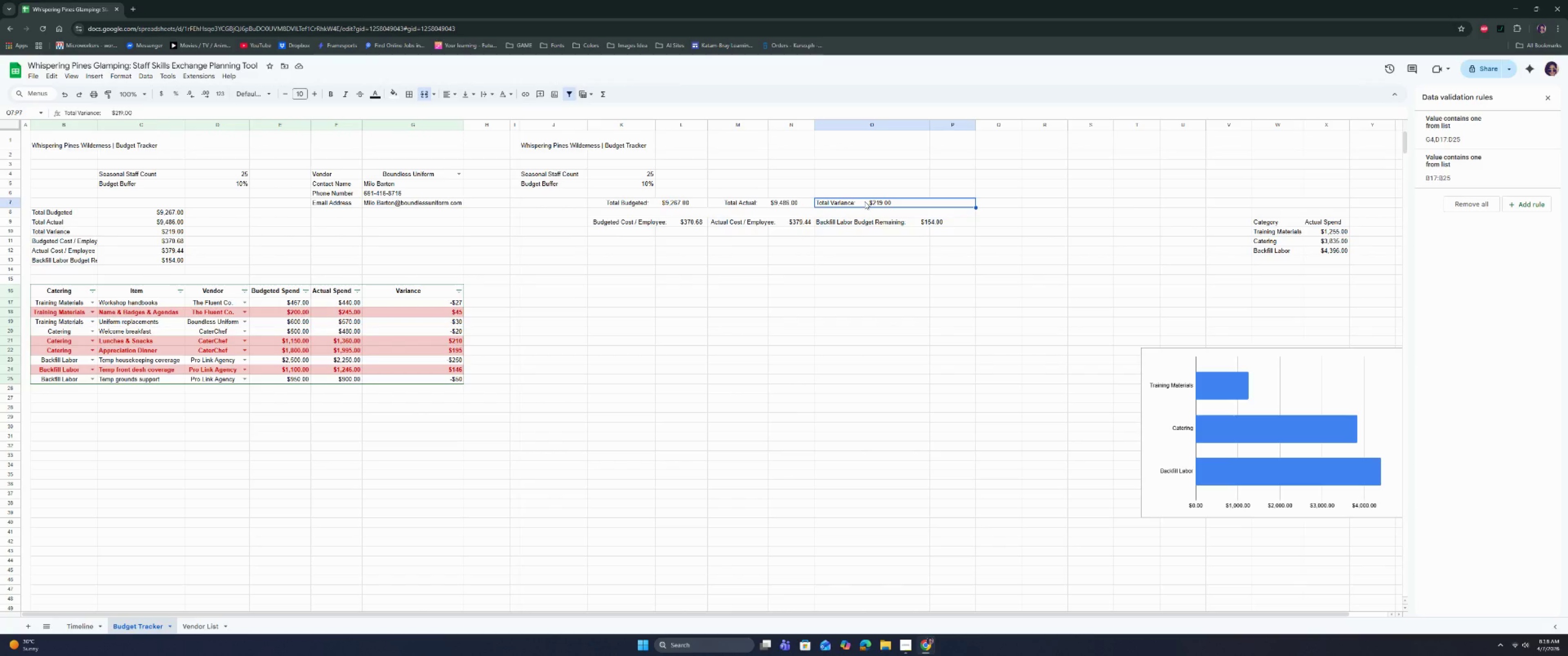 
wait(5.44)
 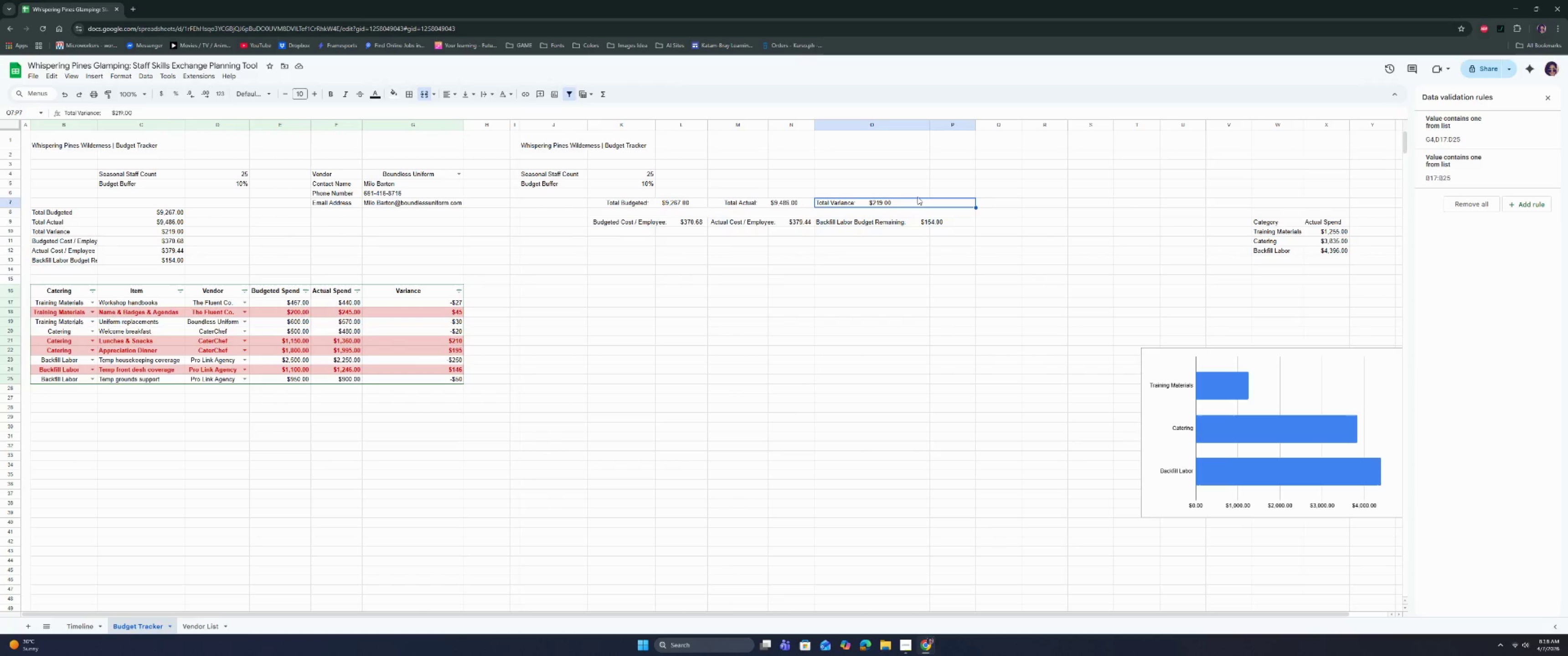 
left_click([427, 89])
 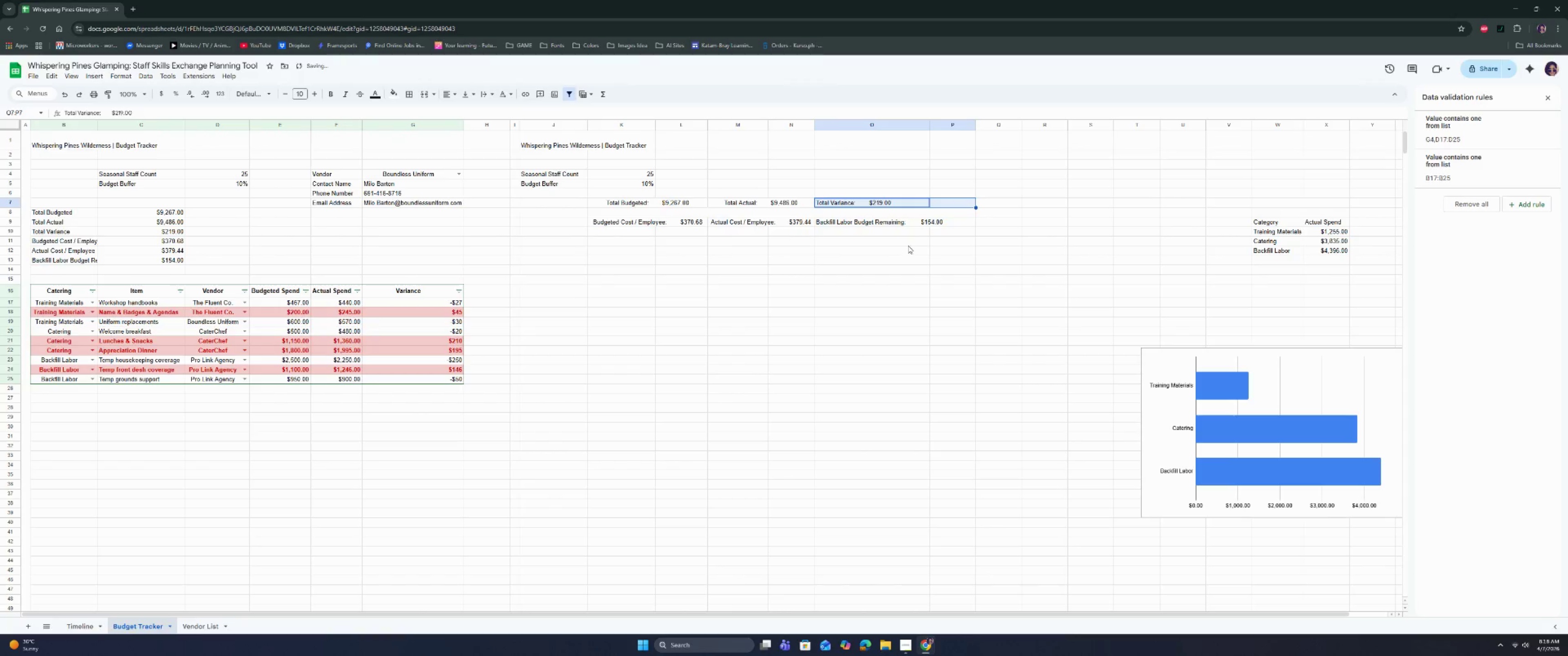 
left_click([912, 247])
 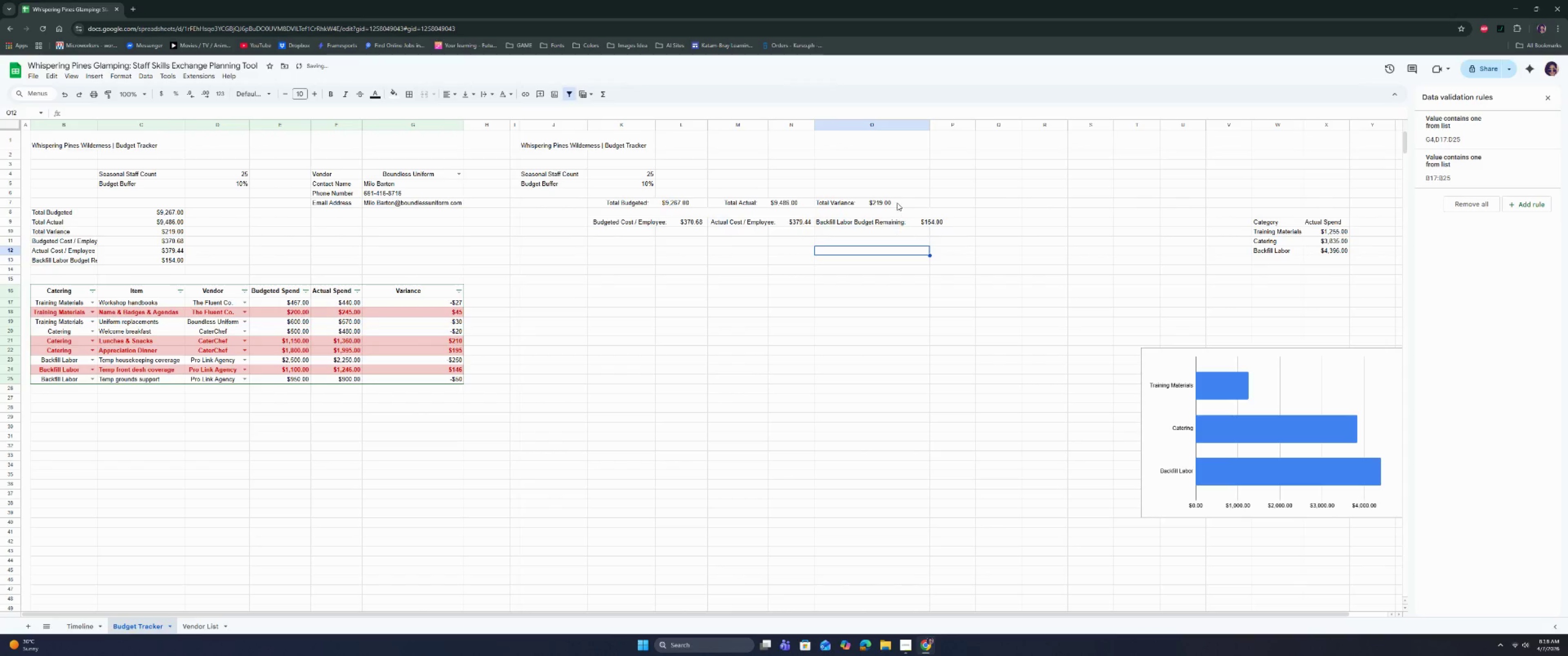 
left_click([897, 200])
 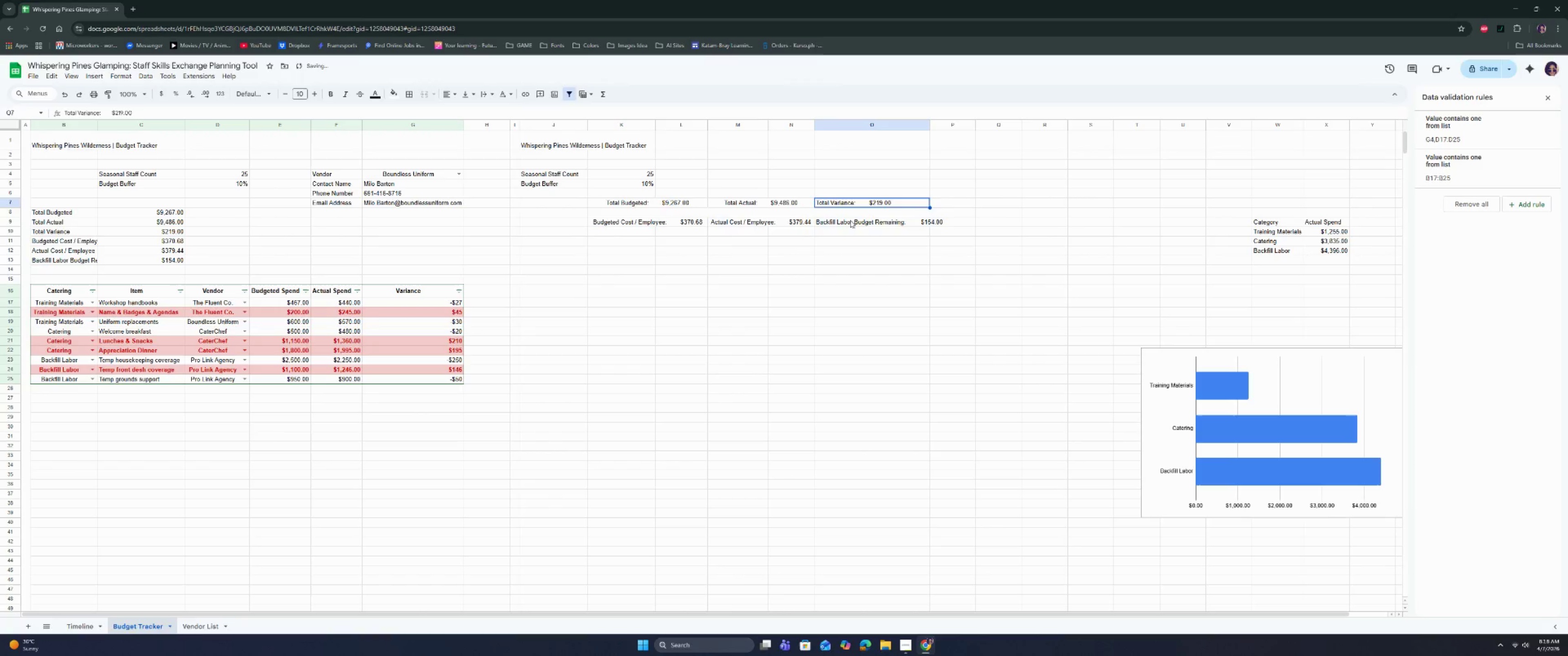 
left_click([844, 221])
 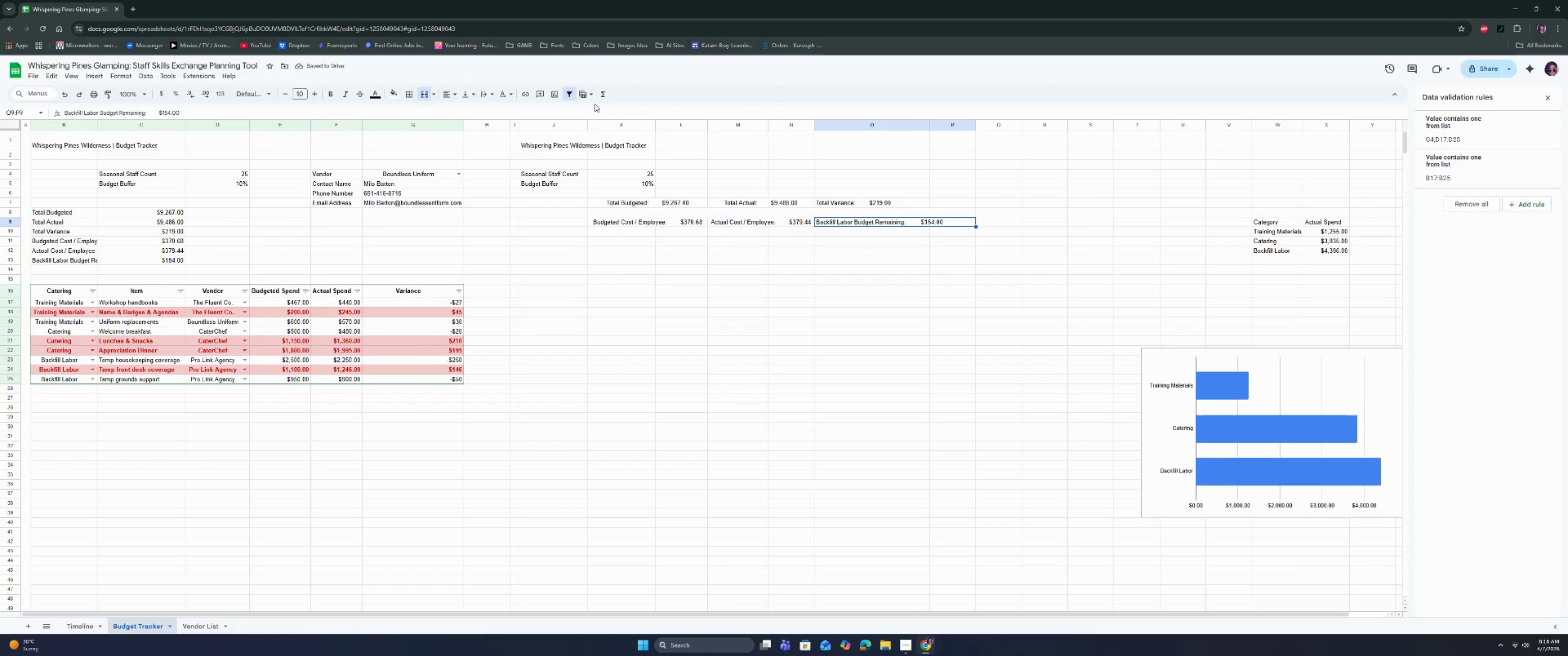 
left_click([423, 97])
 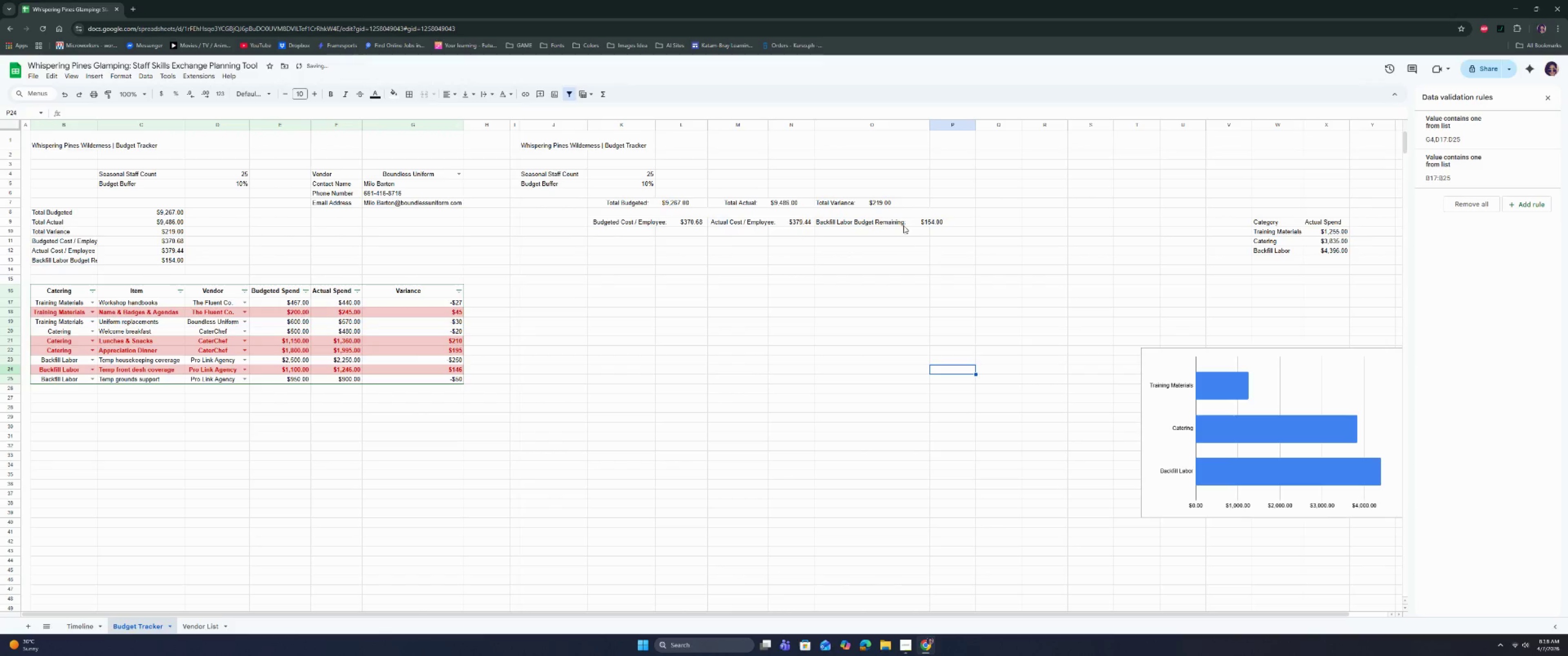 
double_click([901, 219])
 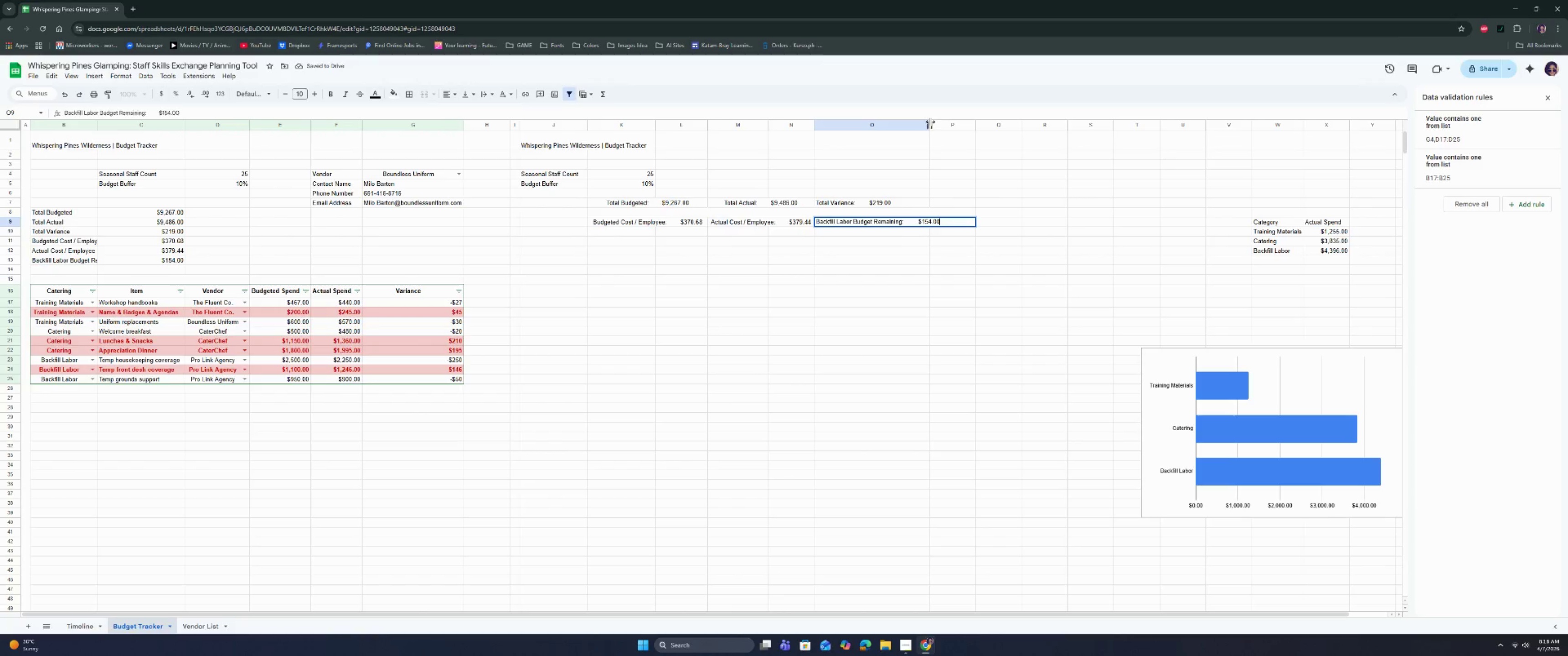 
double_click([930, 122])
 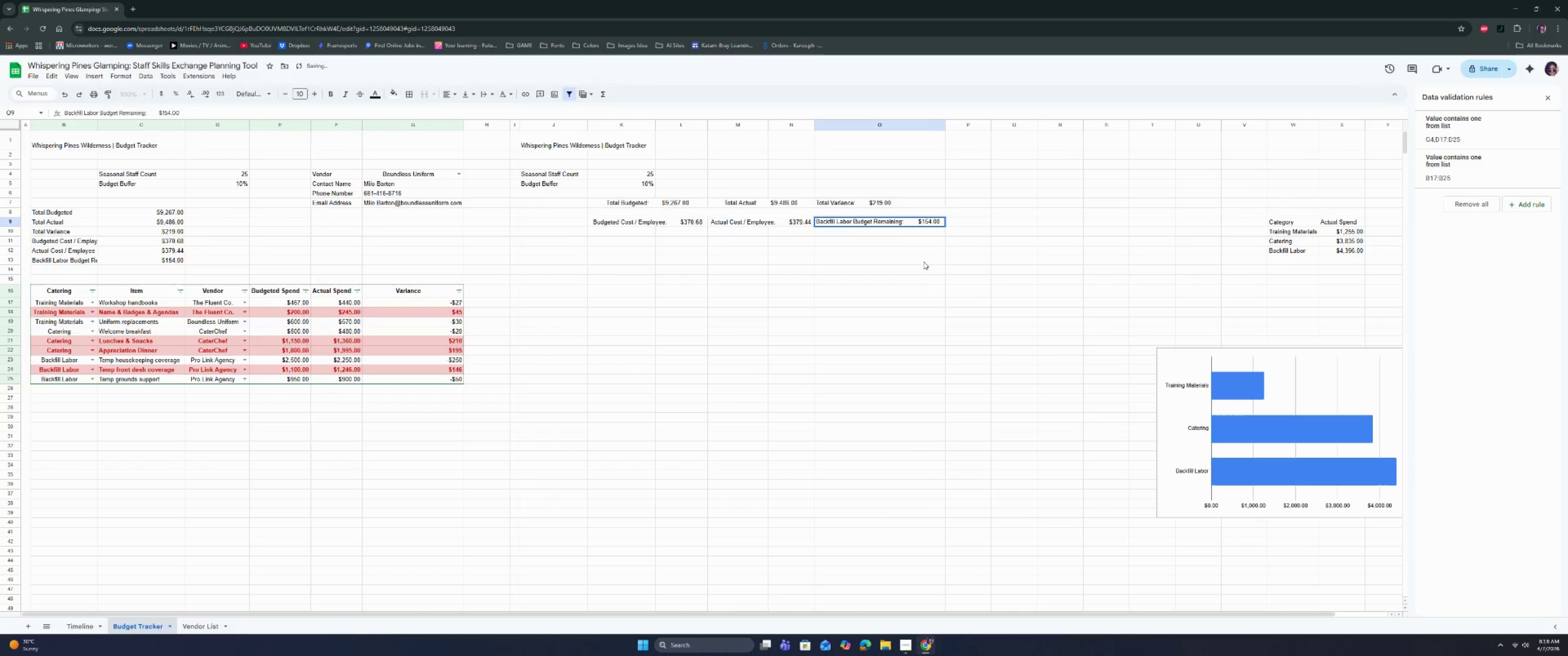 
left_click([923, 288])
 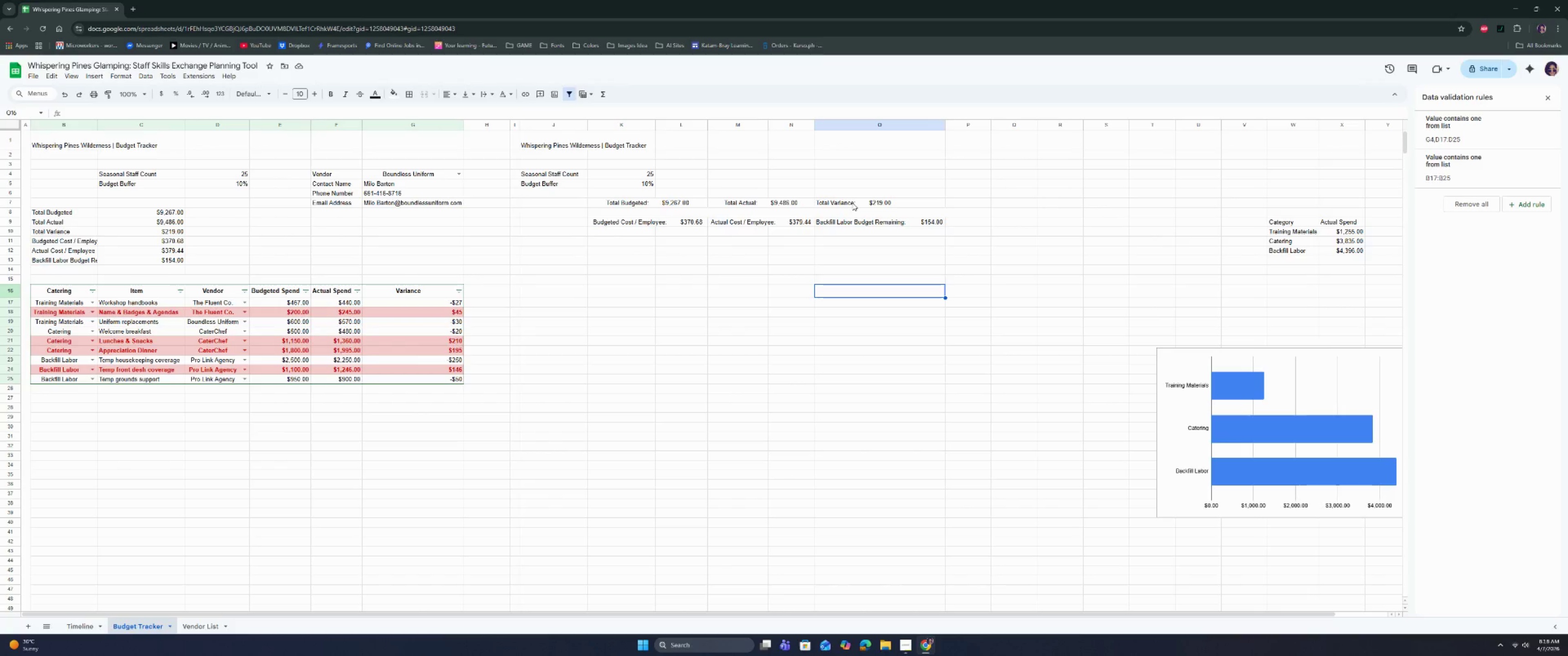 
wait(6.77)
 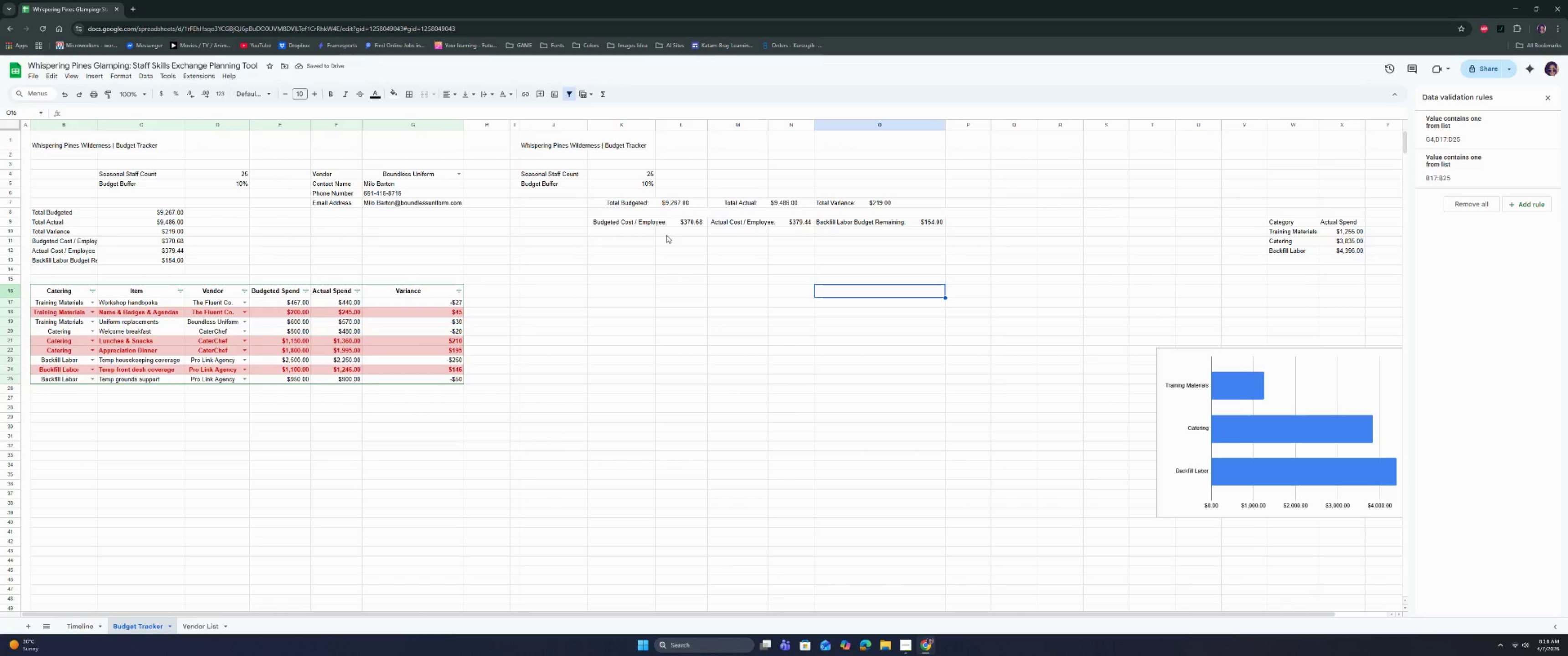 
left_click_drag(start_coordinate=[630, 205], to_coordinate=[882, 204])
 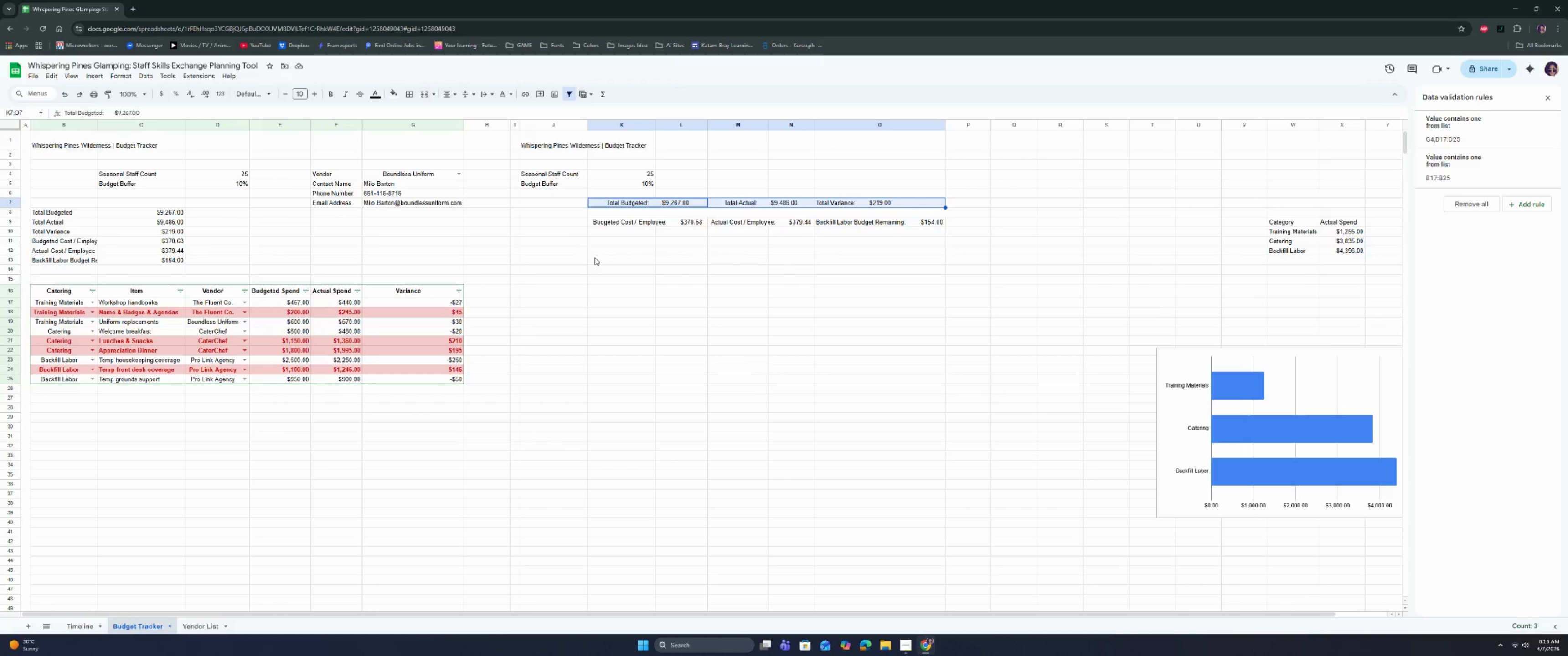 
left_click([598, 257])
 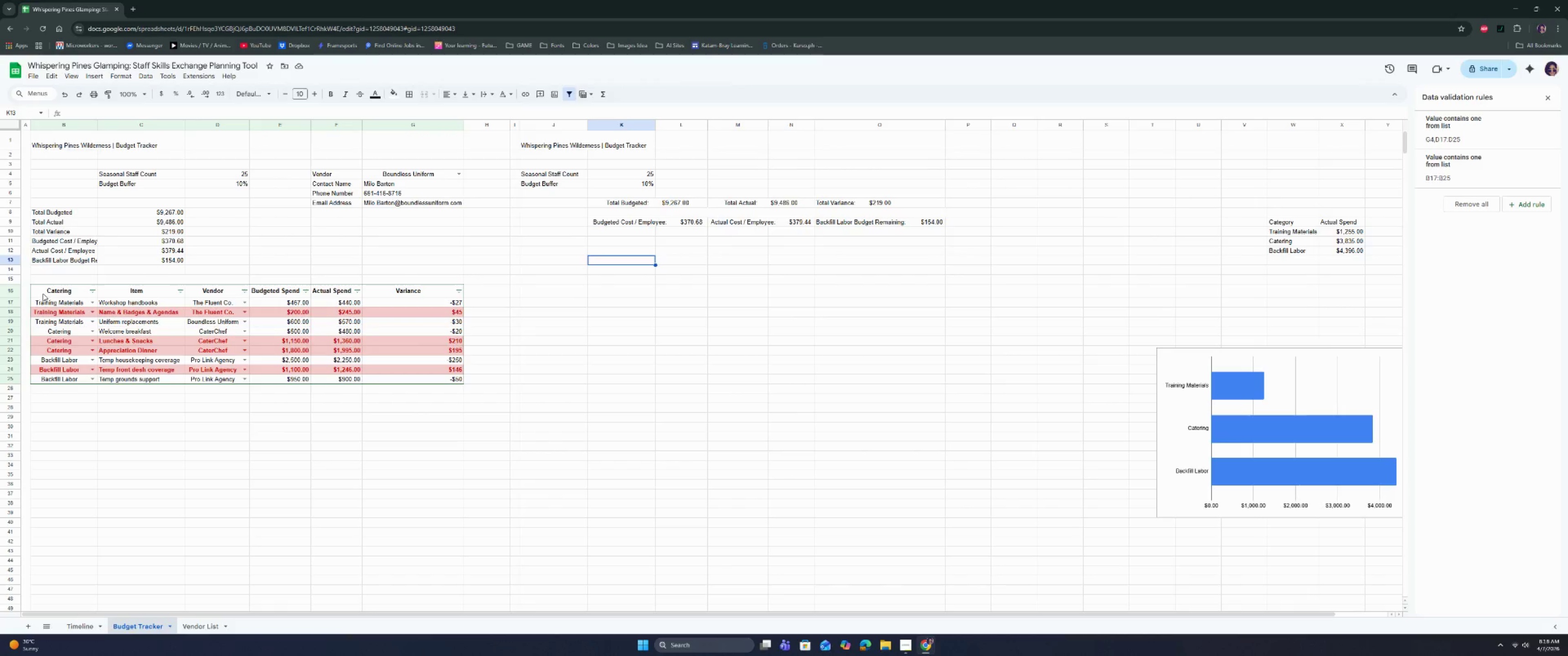 
left_click_drag(start_coordinate=[48, 292], to_coordinate=[414, 379])
 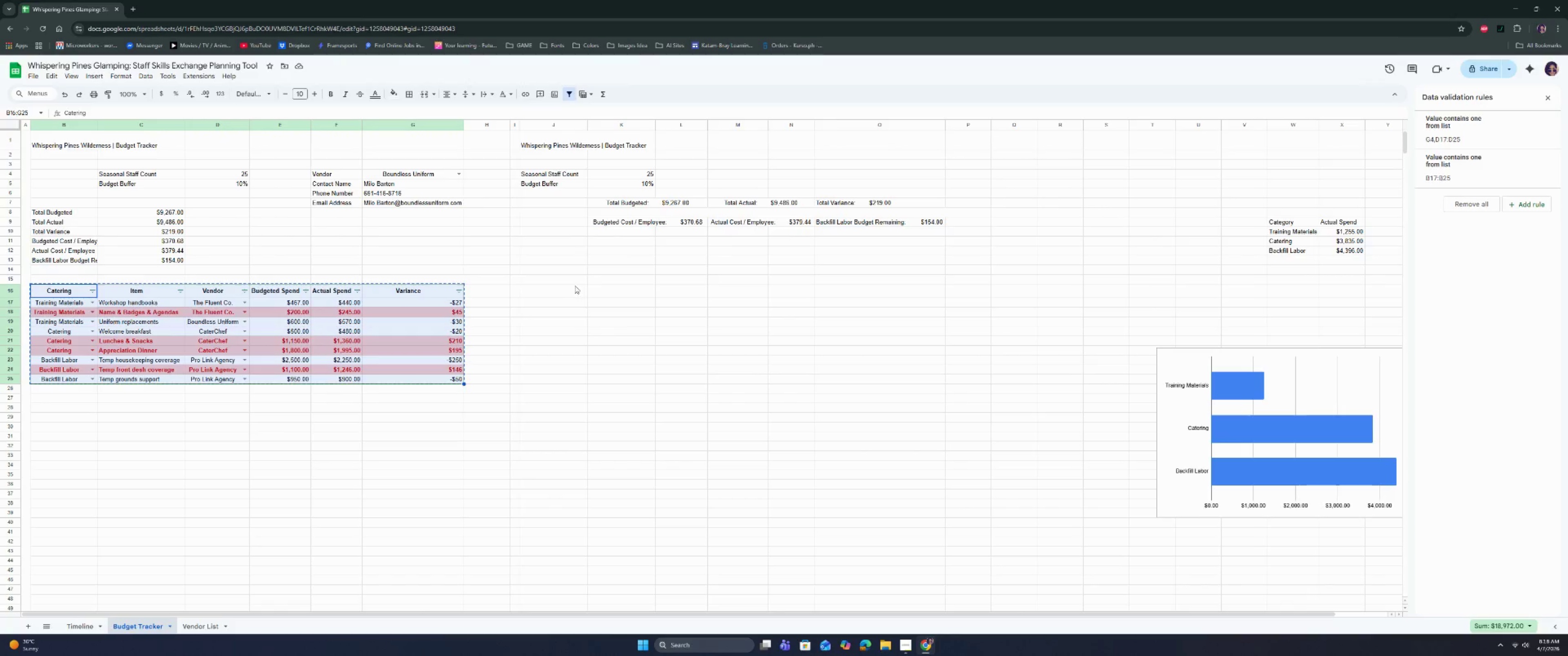 
key(Control+C)
 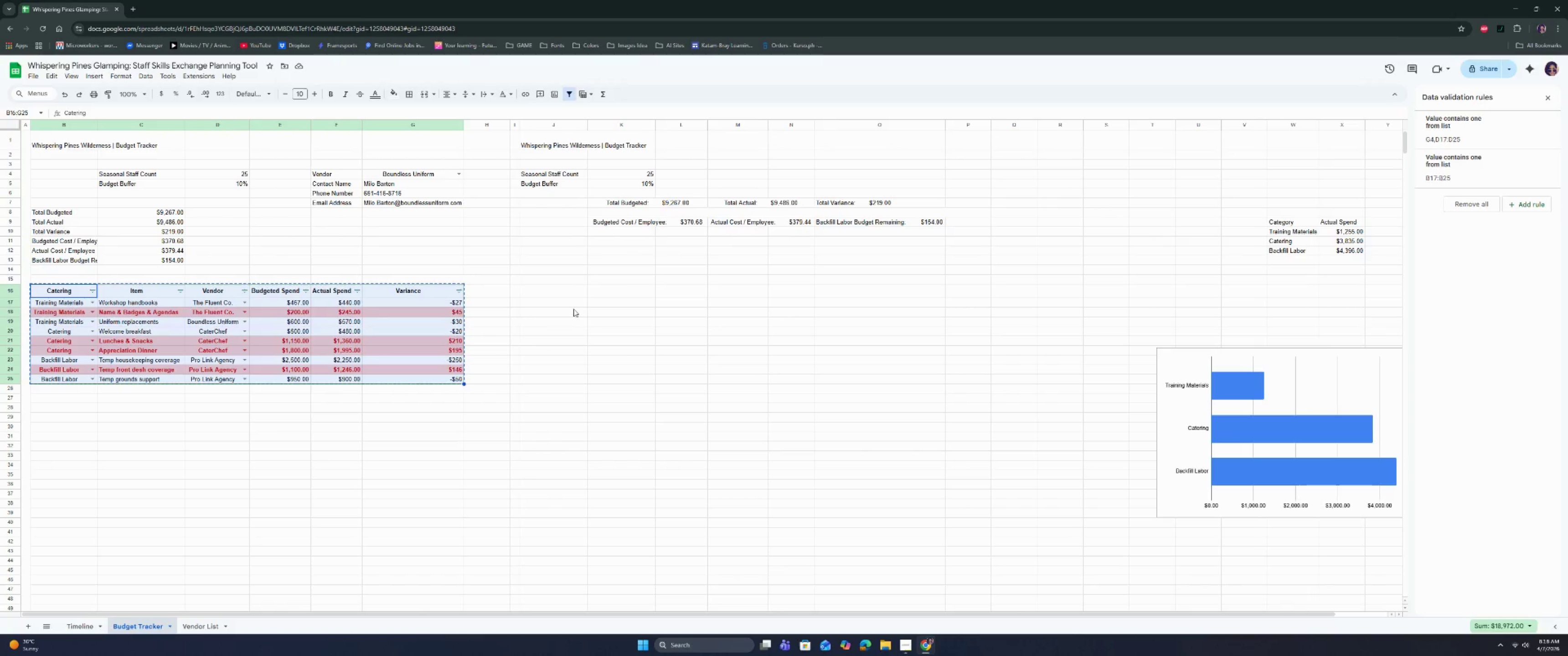 
key(Control+C)
 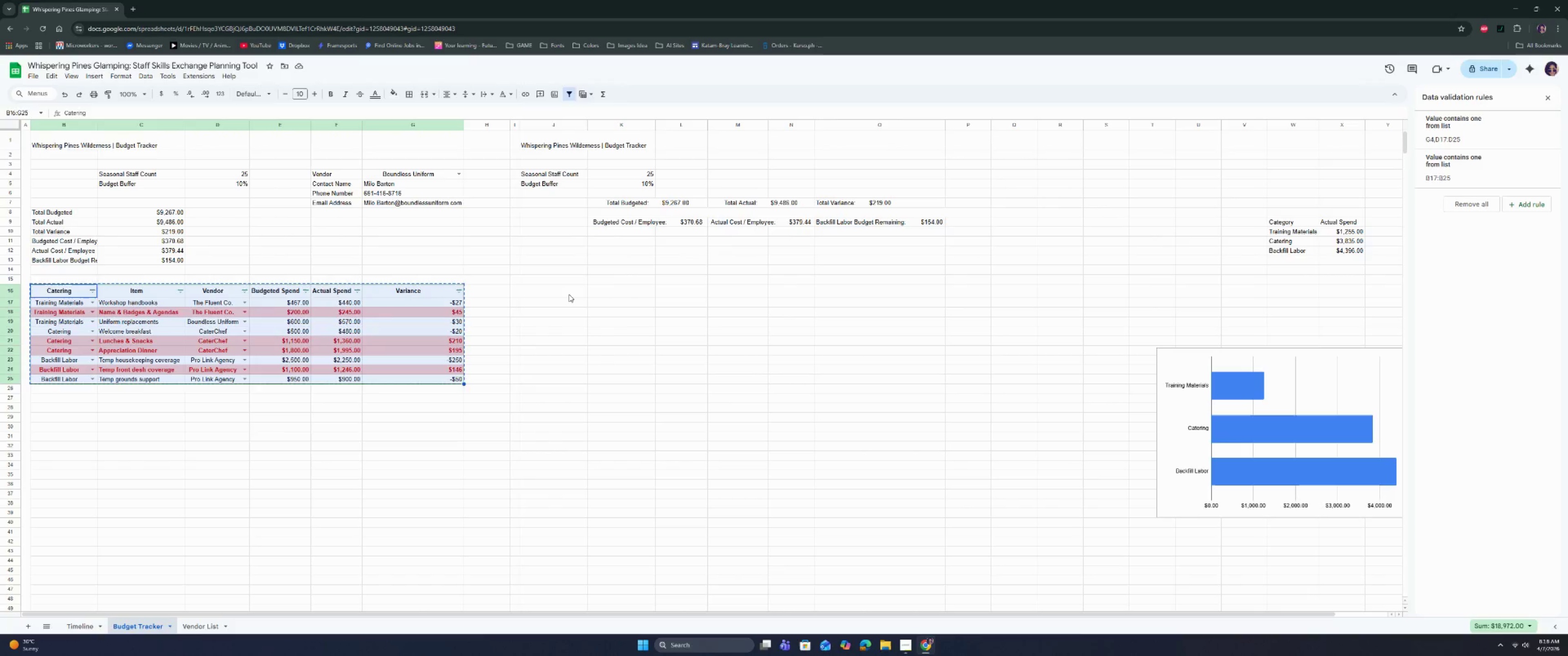 
left_click([569, 294])
 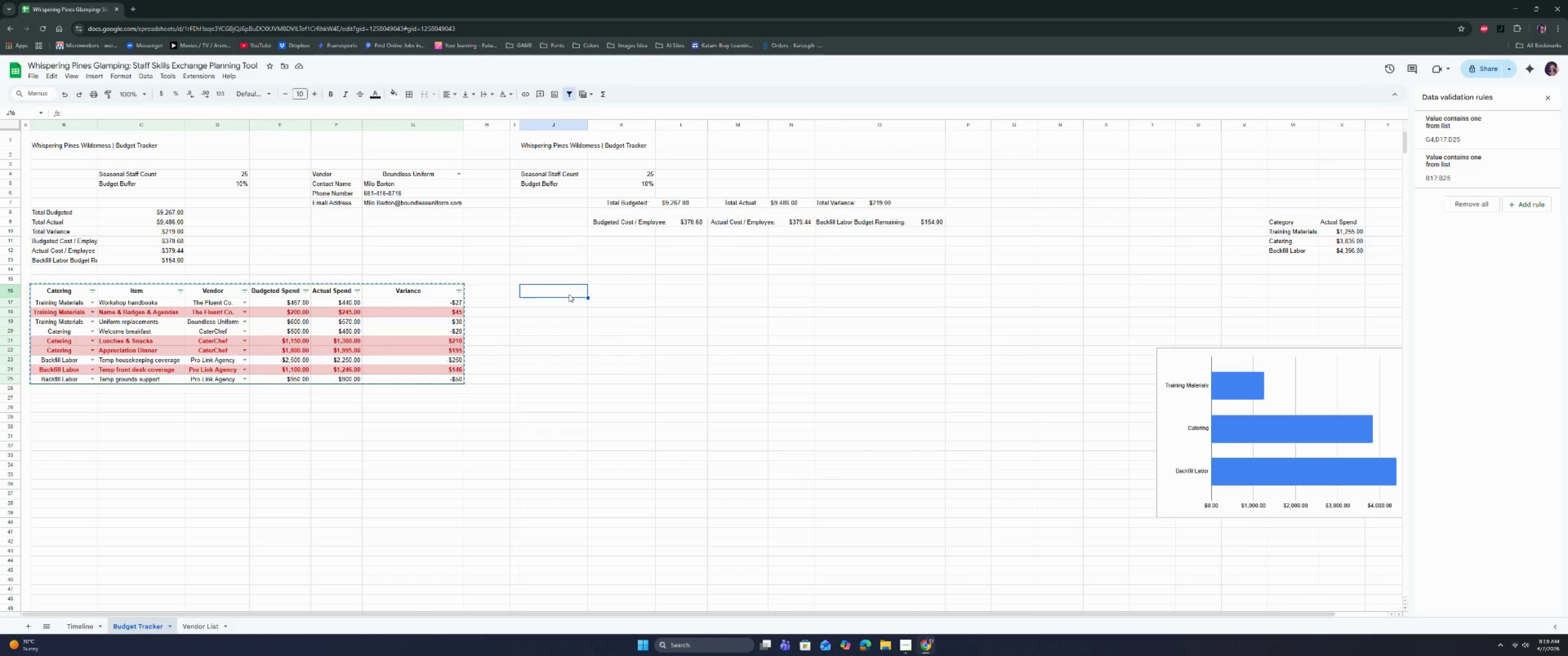 
hold_key(key=ControlLeft, duration=0.49)
 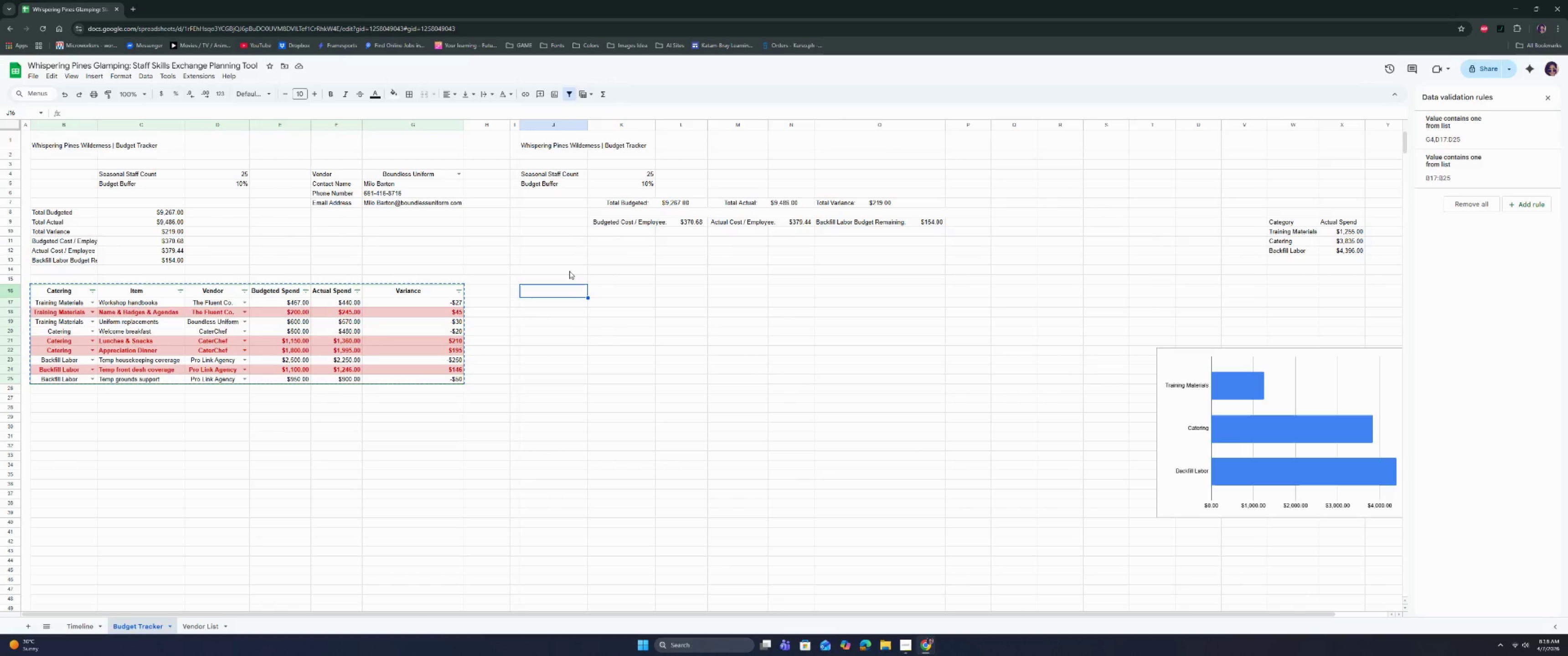 
left_click([569, 260])
 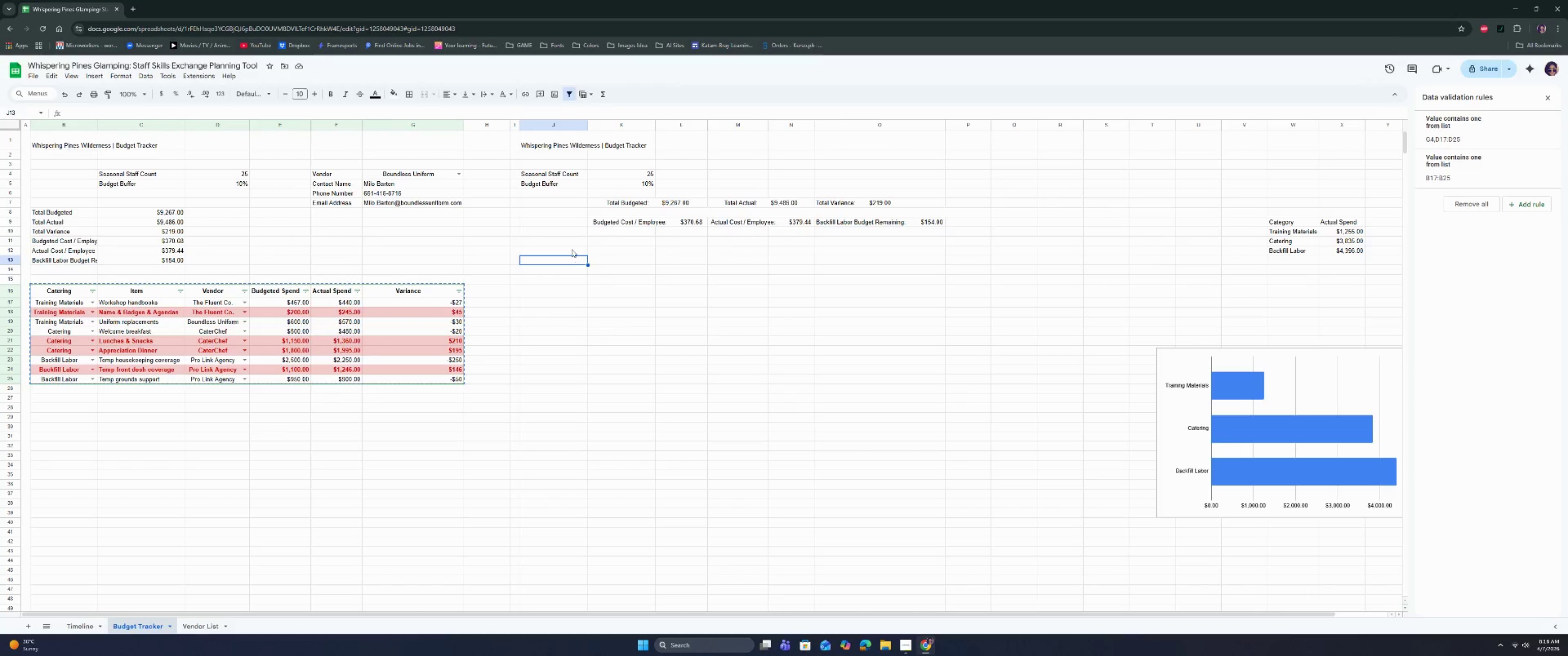 
left_click([572, 246])
 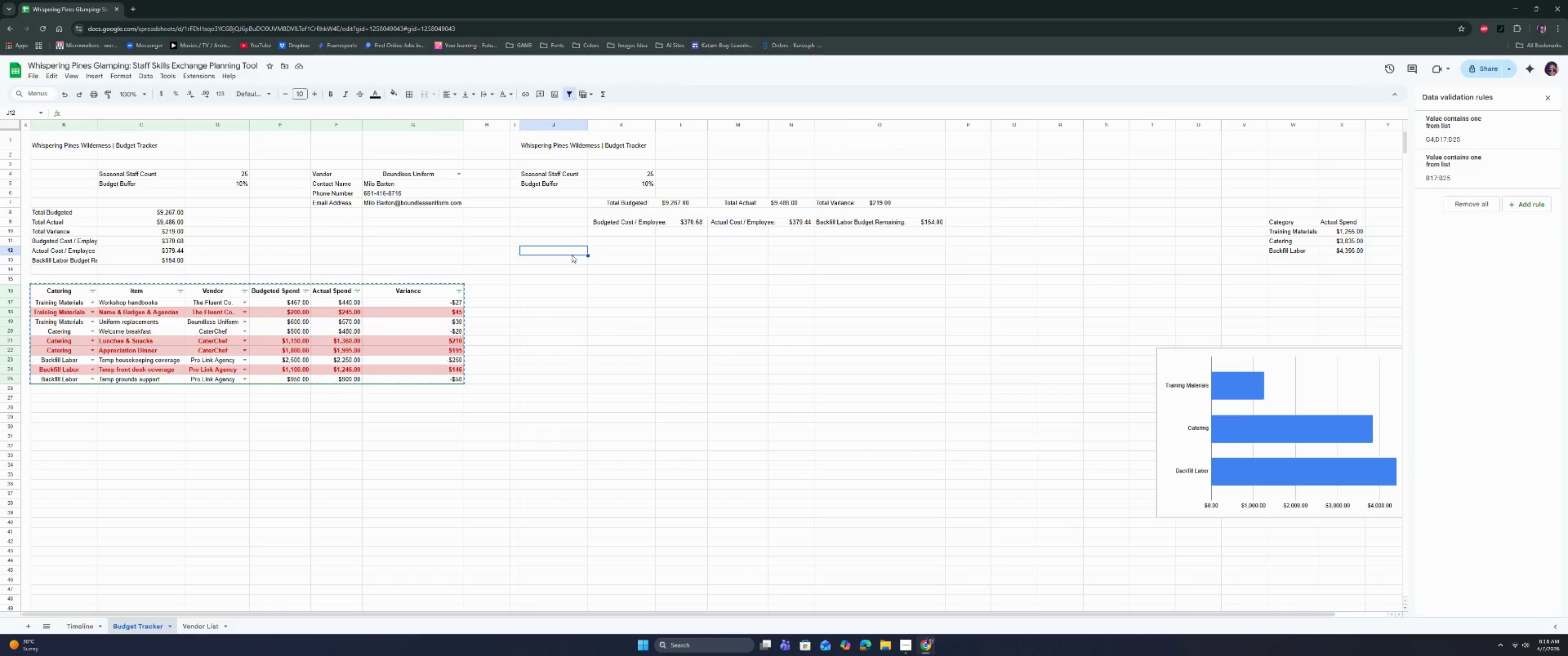 
key(Control+V)
 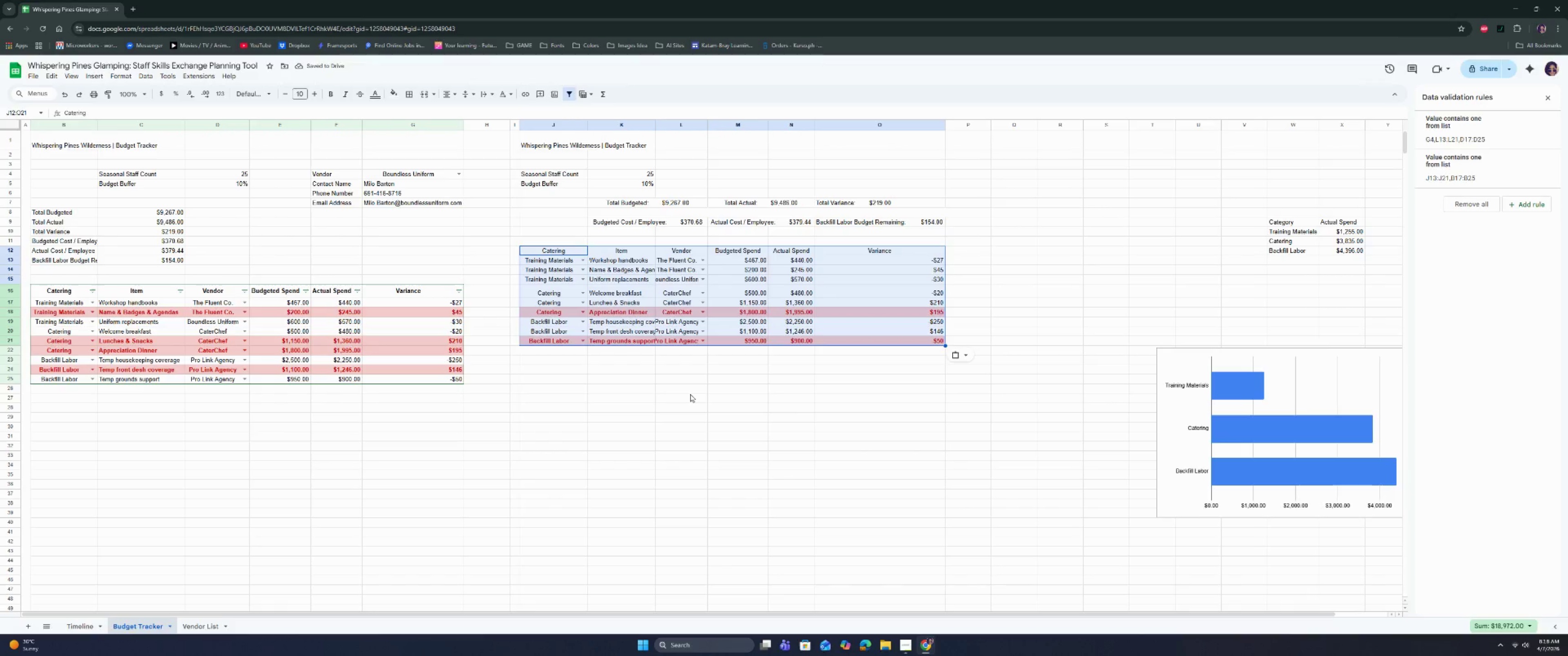 
wait(8.23)
 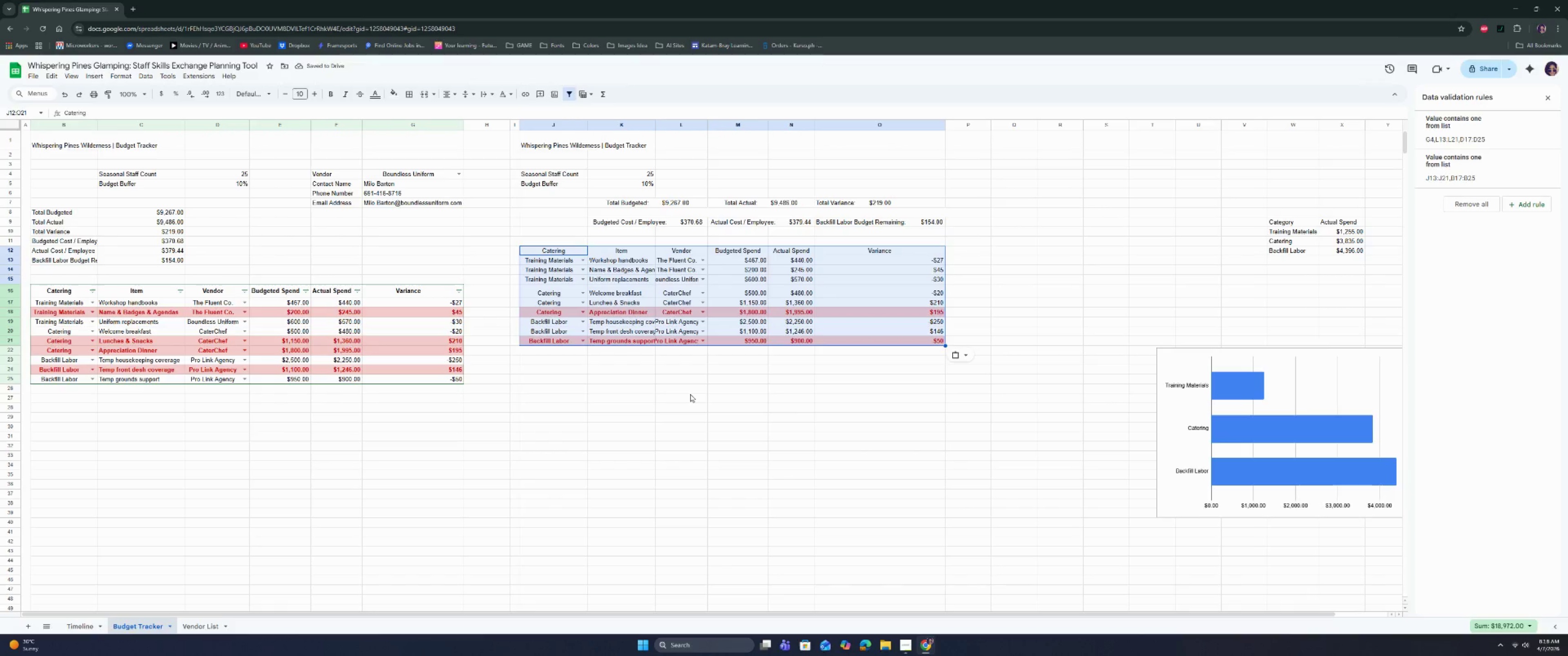 
left_click([690, 394])
 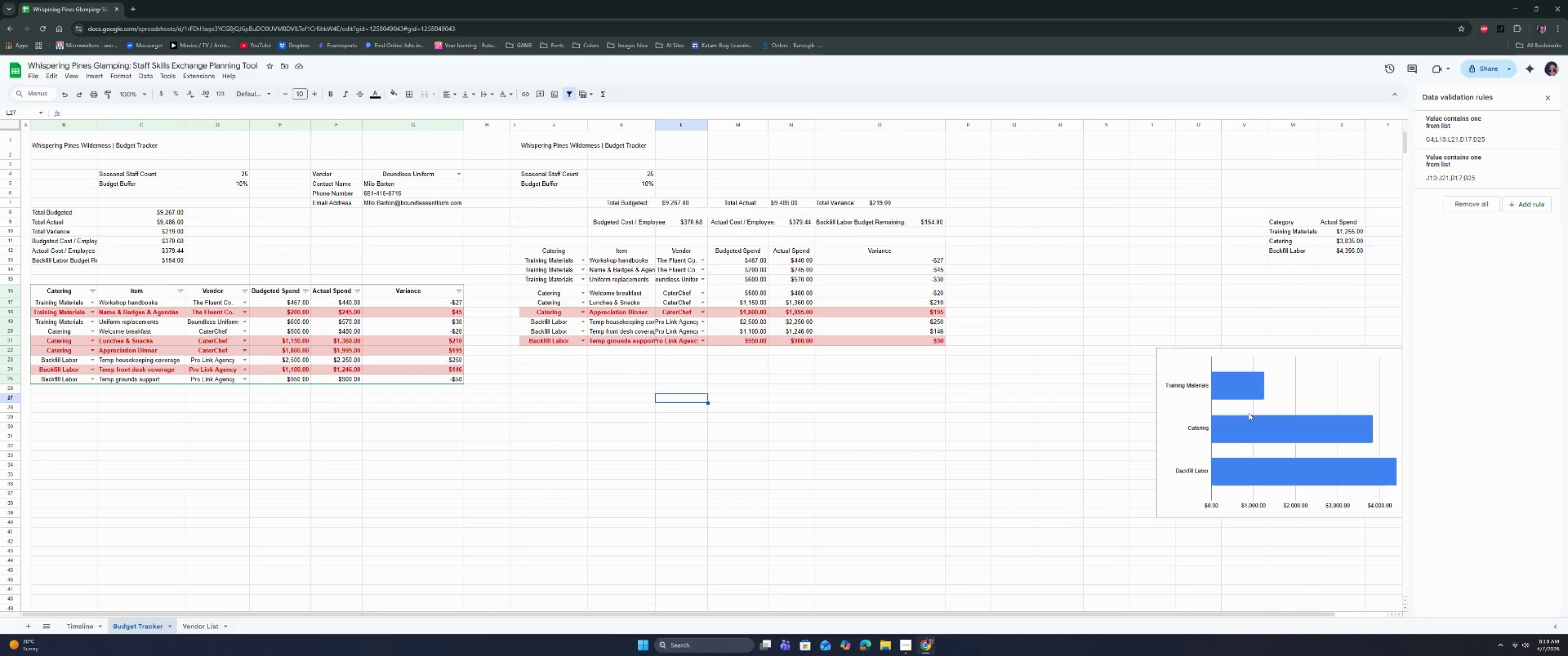 
left_click([1253, 411])
 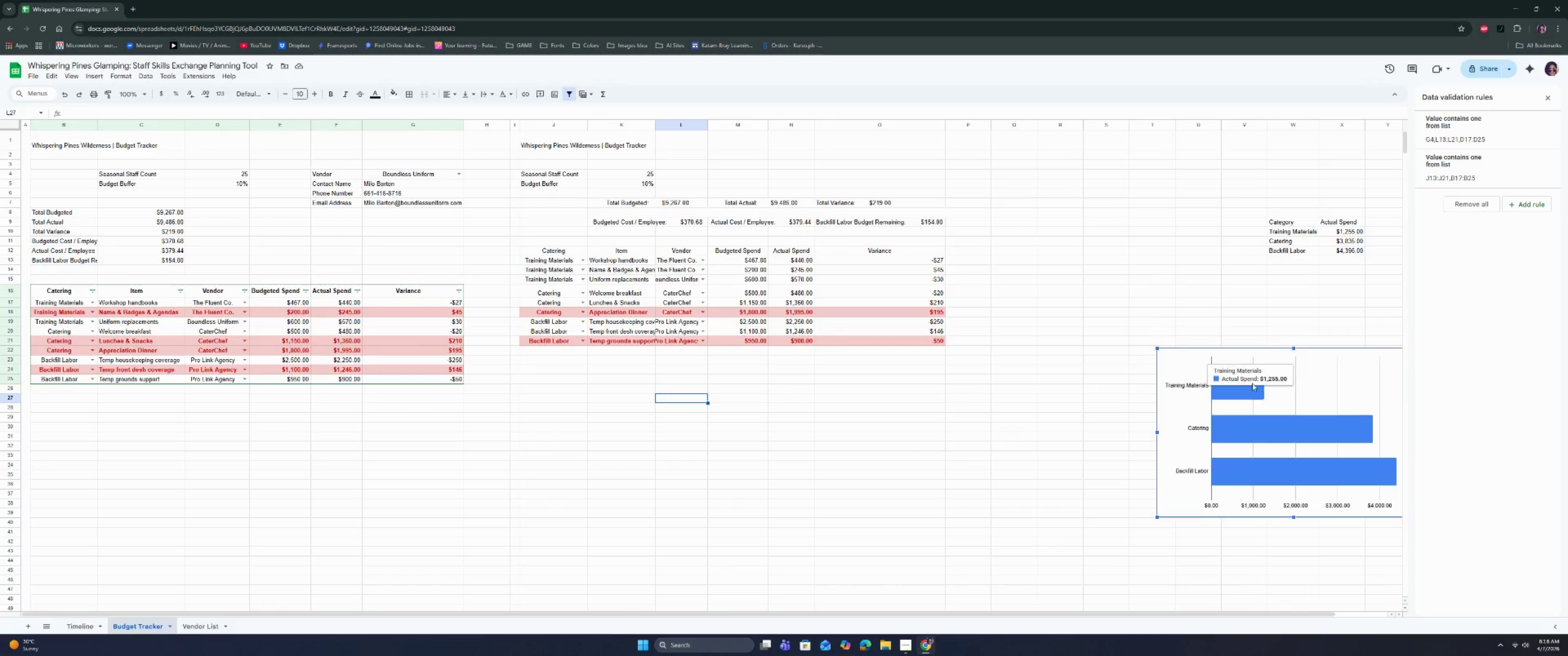 
left_click_drag(start_coordinate=[1257, 384], to_coordinate=[704, 410])
 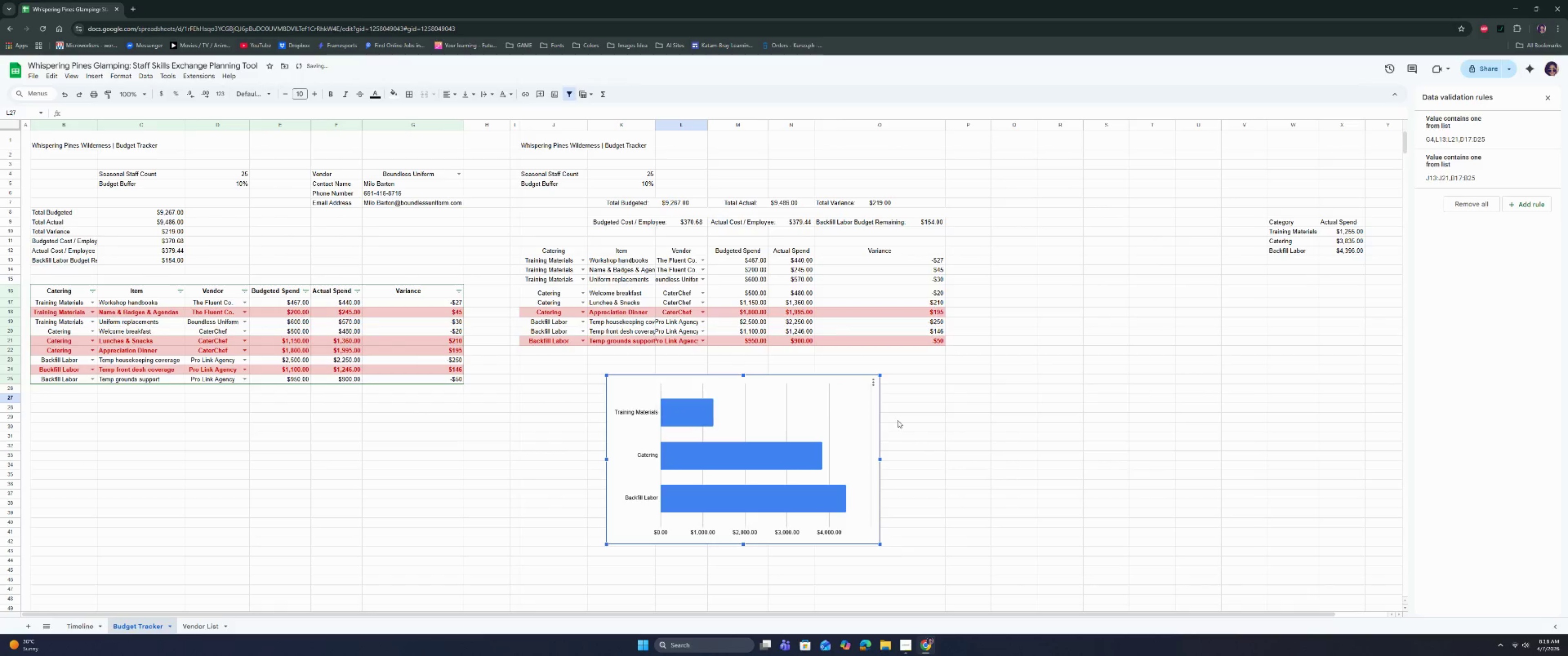 
left_click([980, 411])
 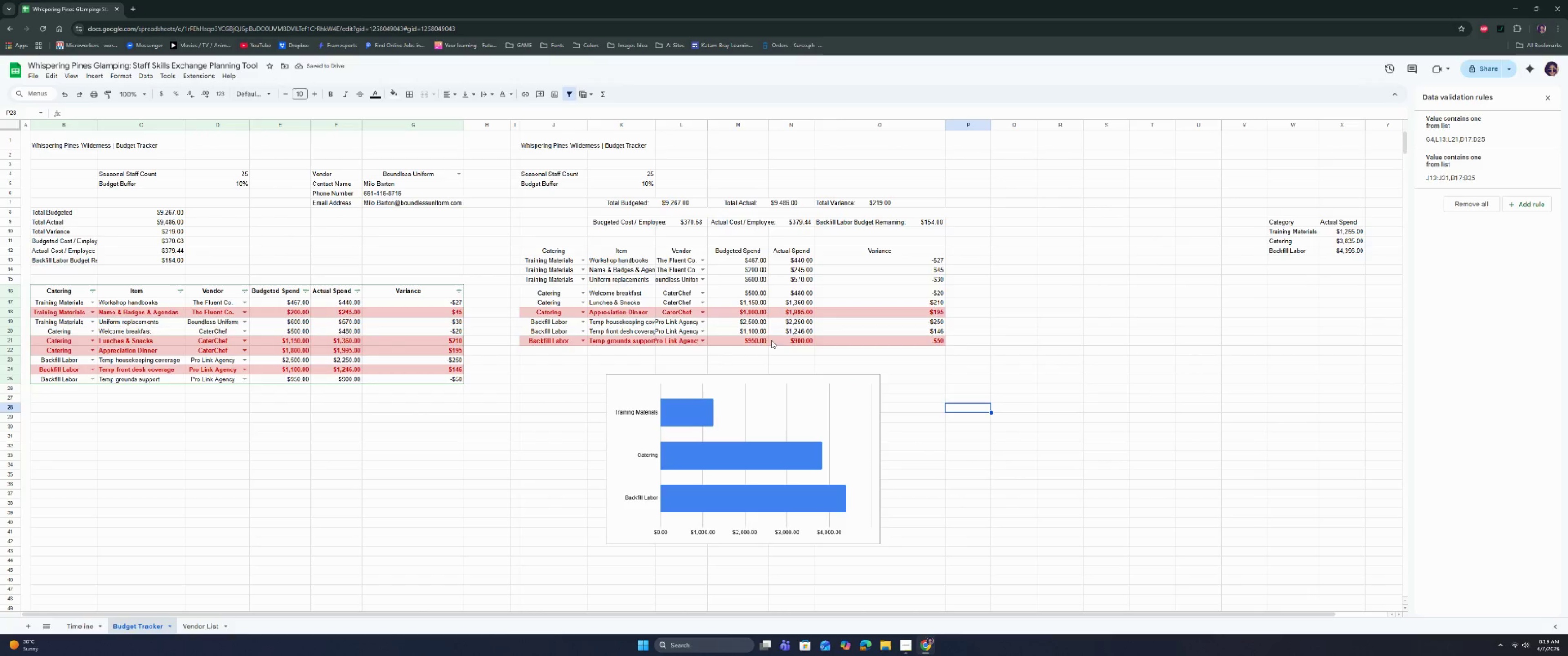 
left_click_drag(start_coordinate=[351, 177], to_coordinate=[406, 197])
 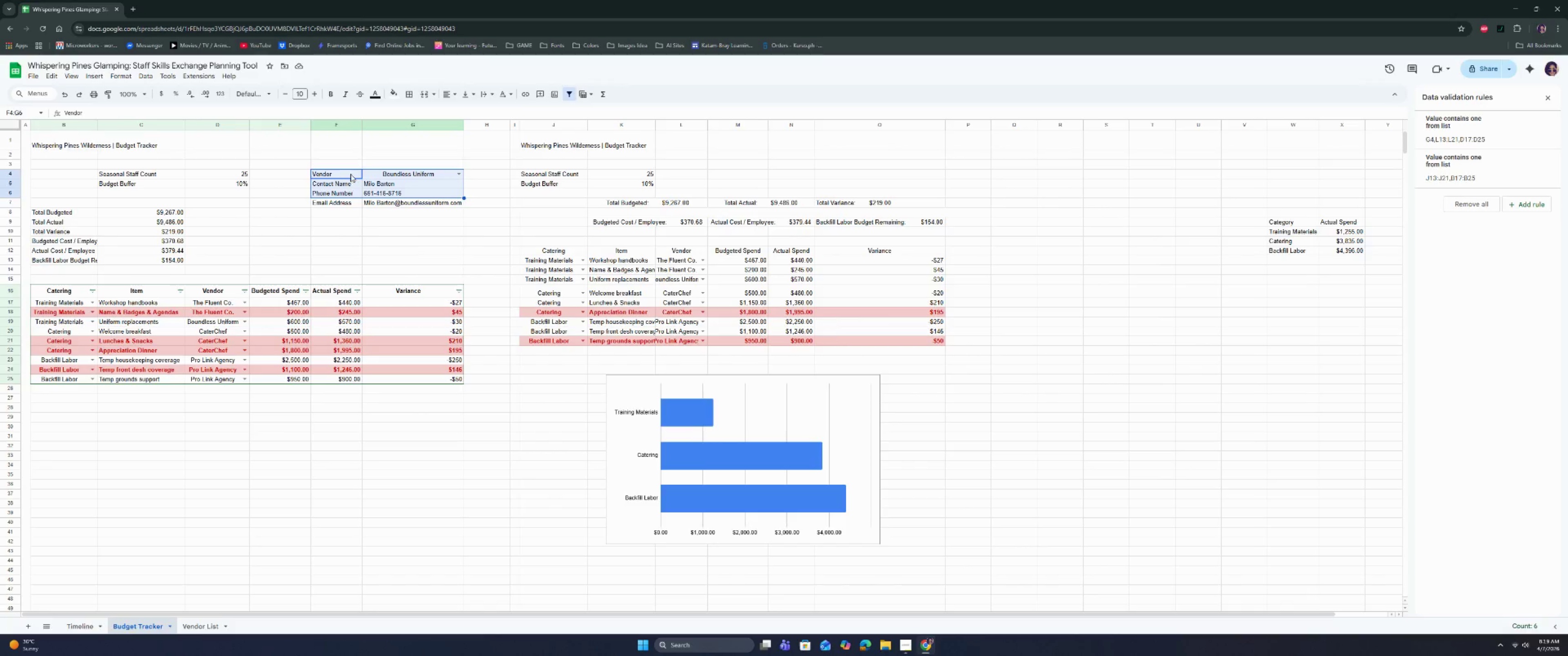 
left_click_drag(start_coordinate=[350, 174], to_coordinate=[384, 200])
 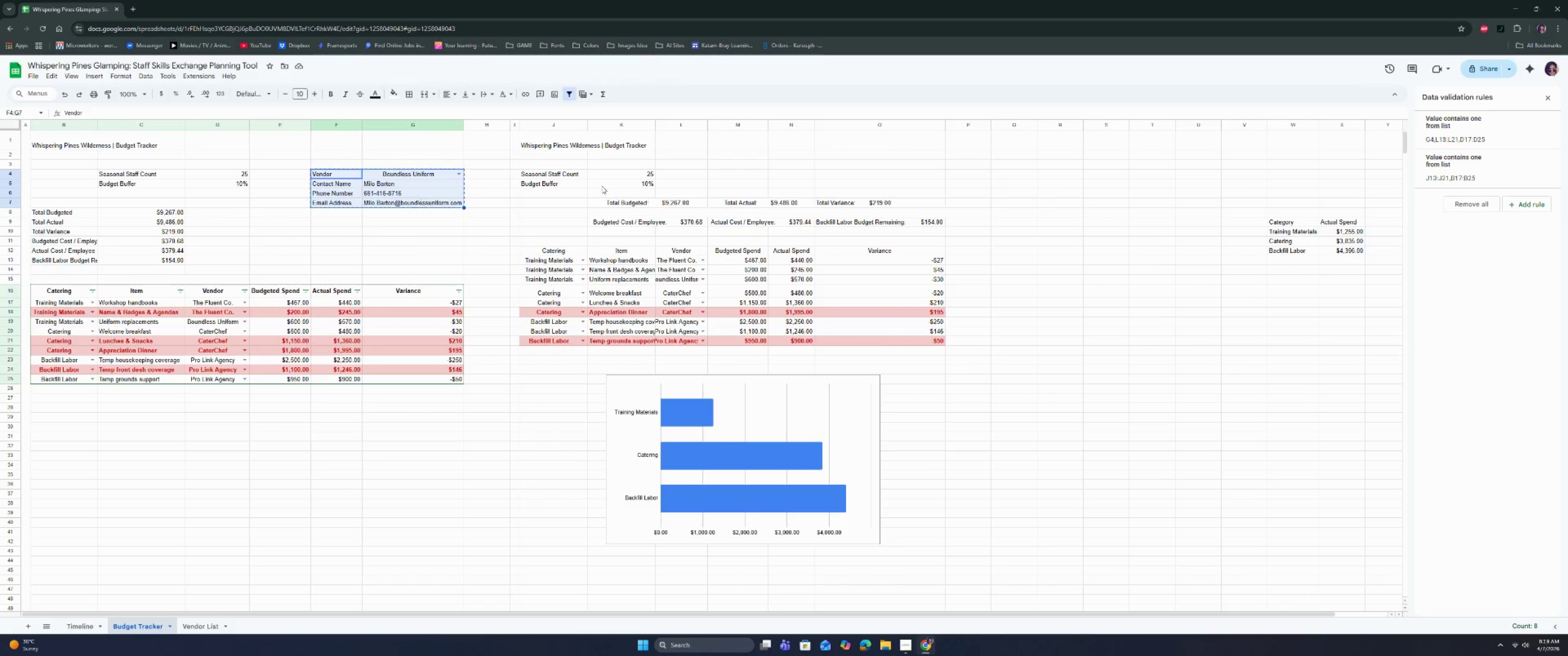 
key(Control+C)
 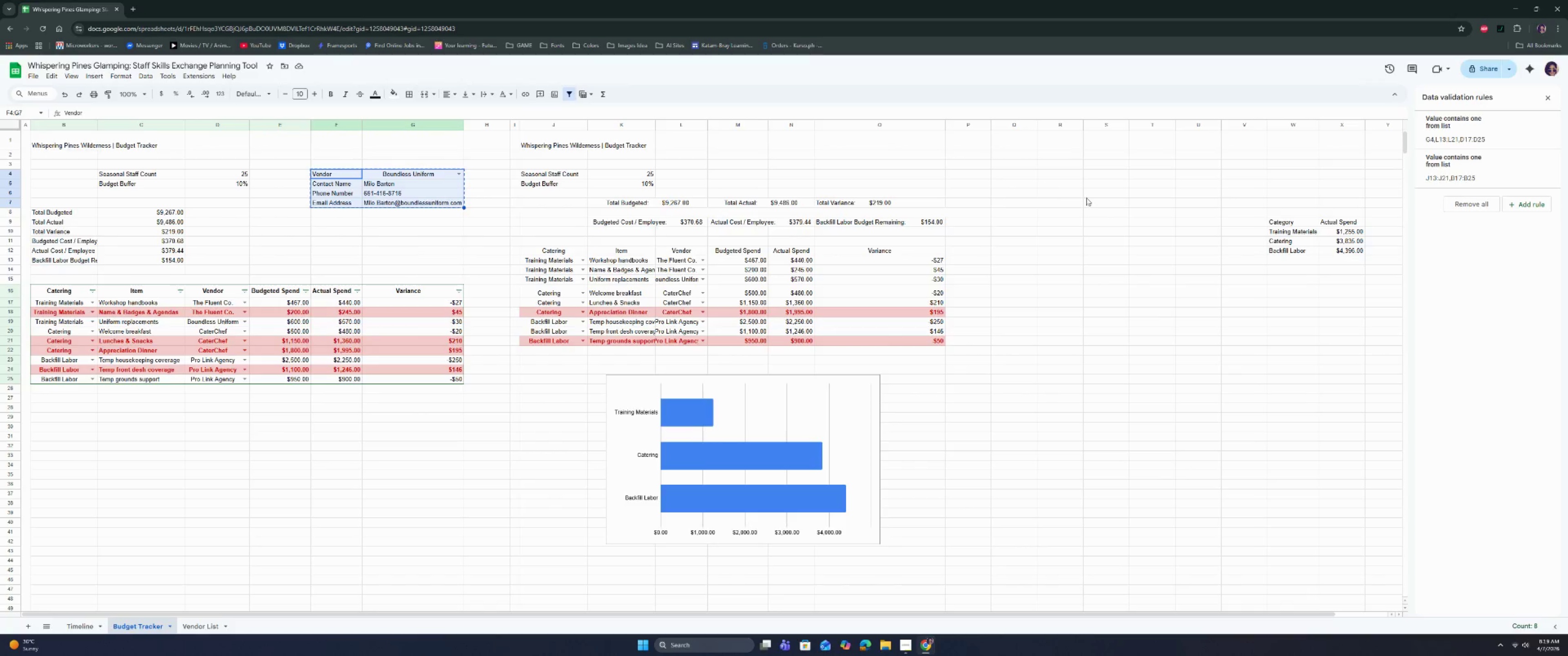 
key(Control+C)
 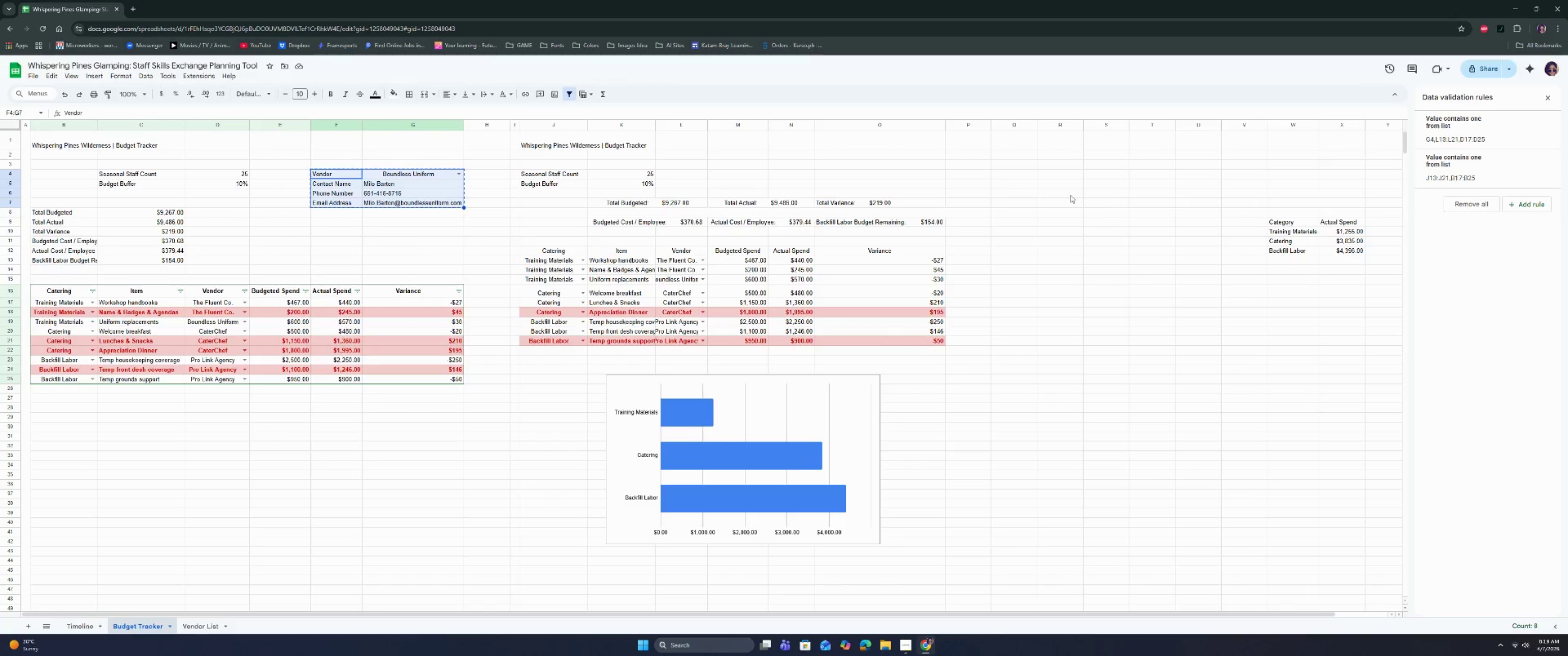 
key(Control+C)
 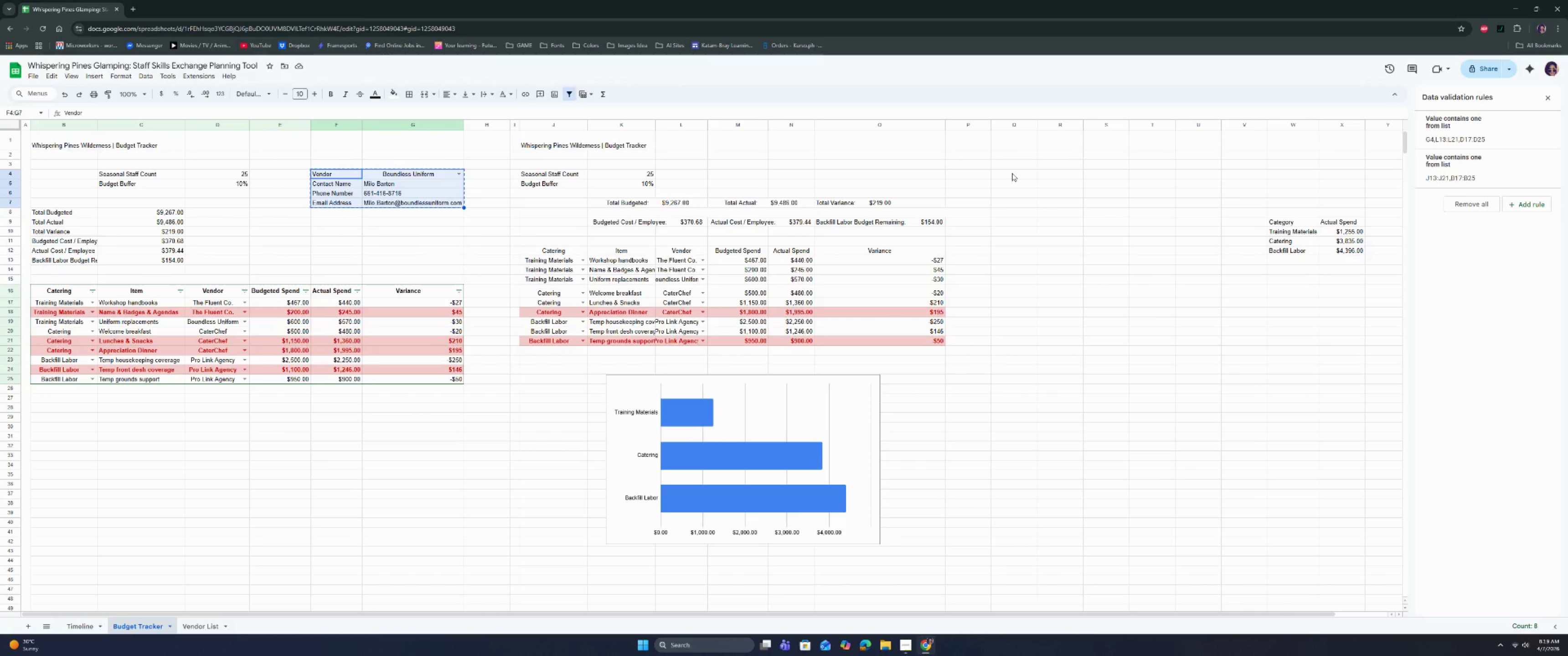 
left_click([1012, 172])
 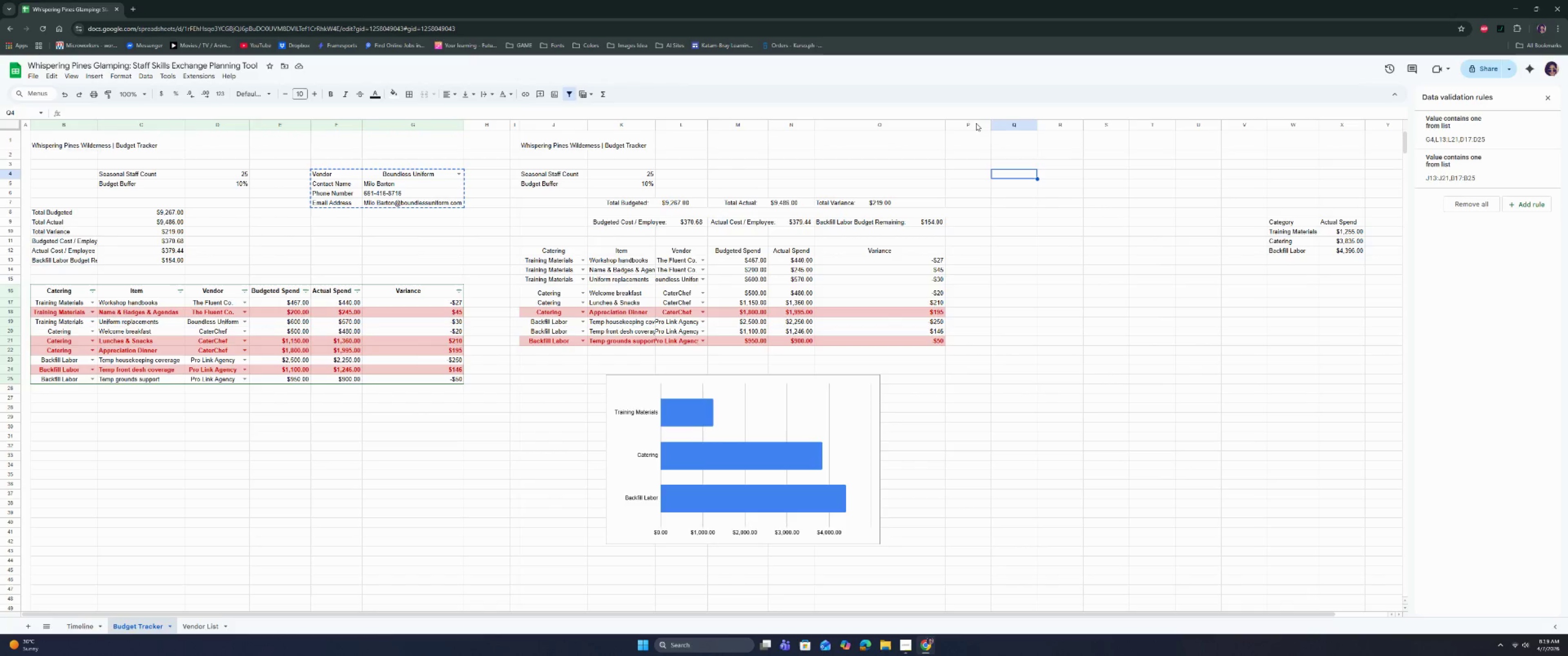 
left_click([969, 127])
 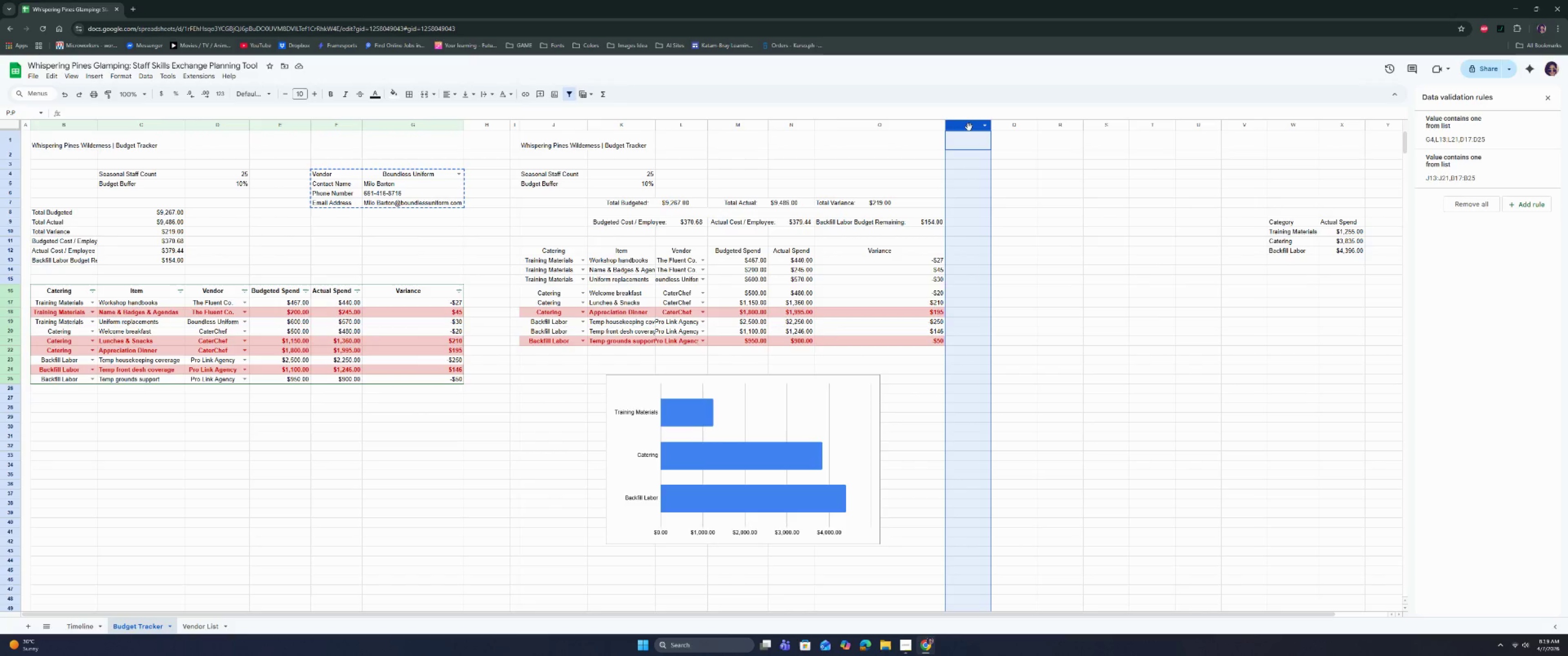 
right_click([969, 127])
 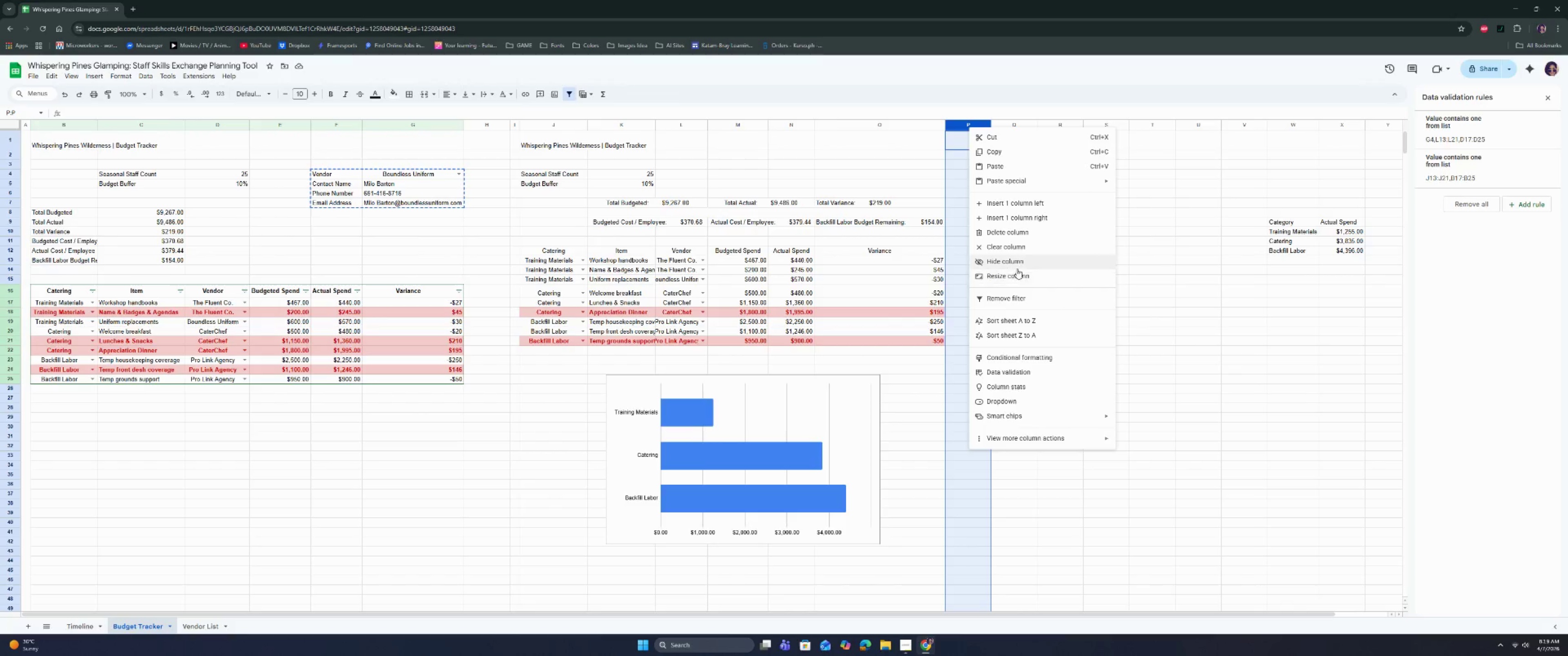 
left_click([1016, 273])
 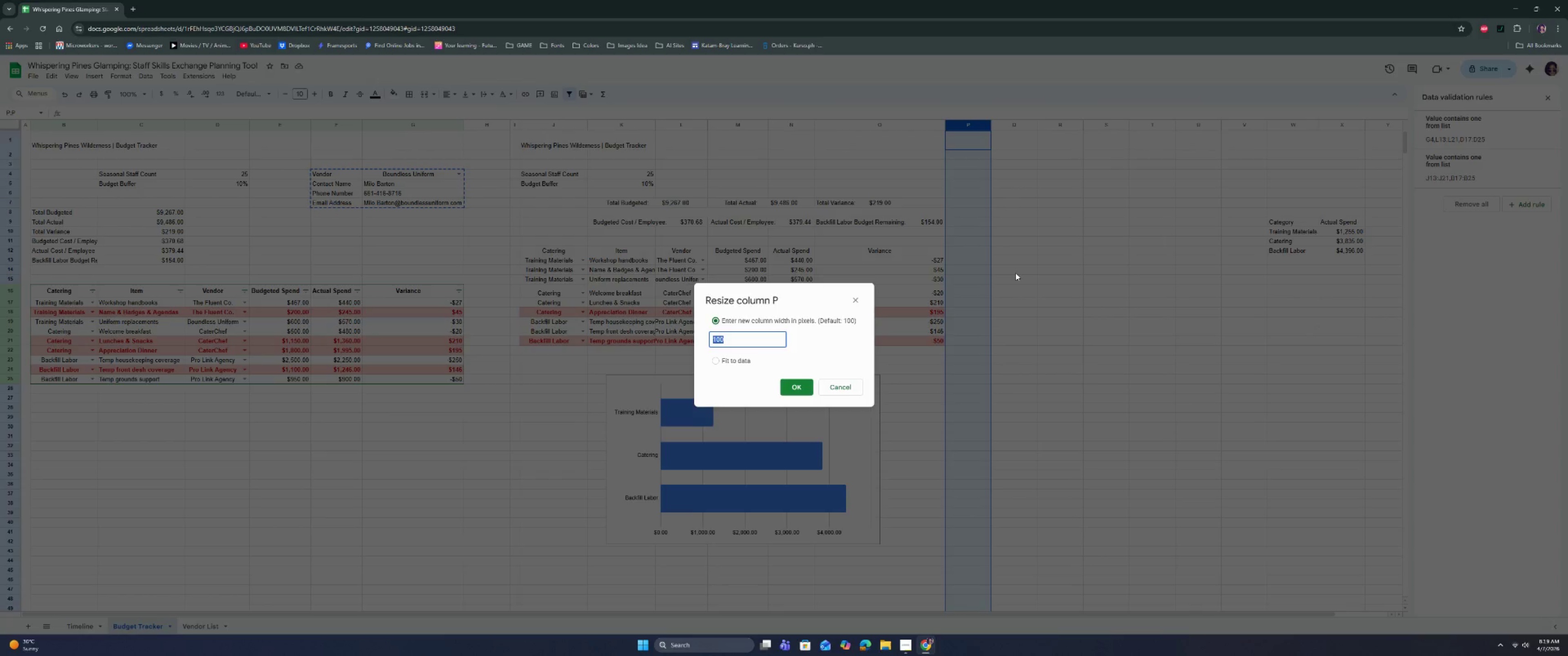 
type(10)
 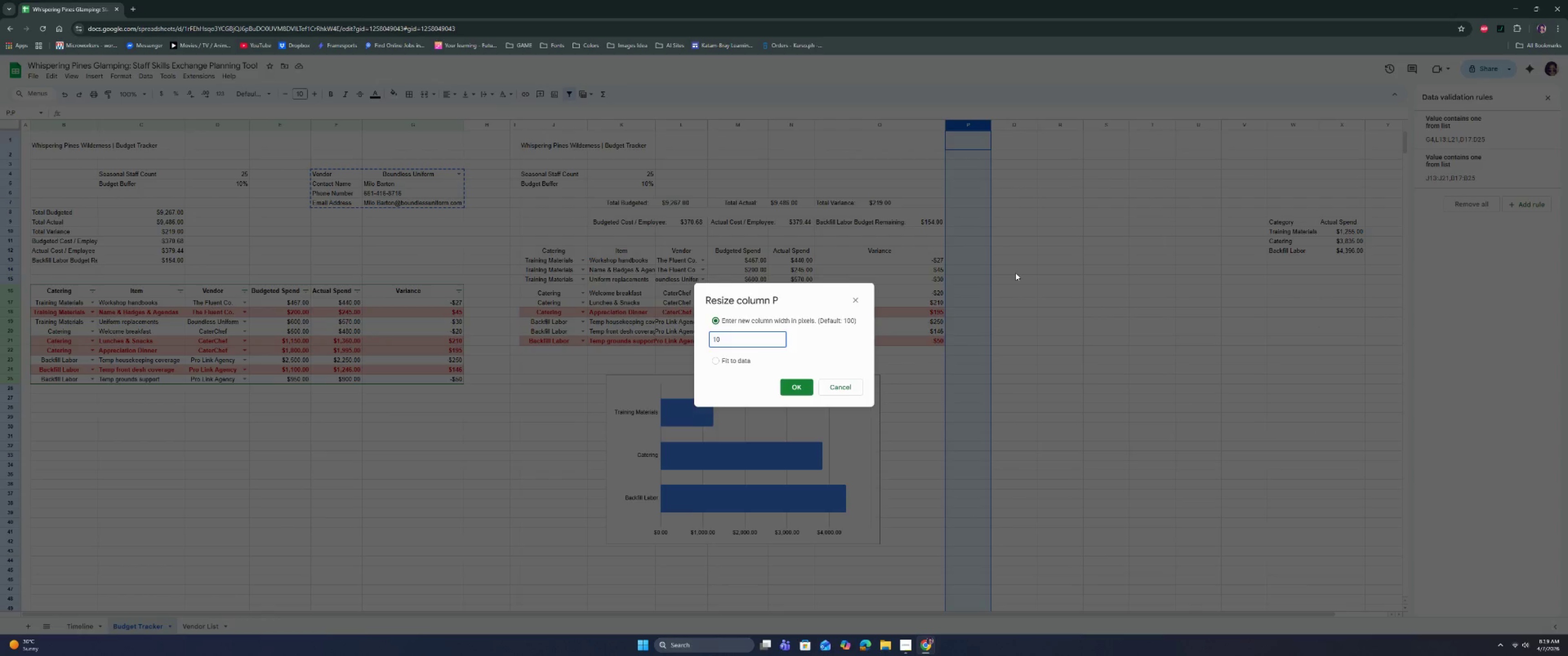 
key(Enter)
 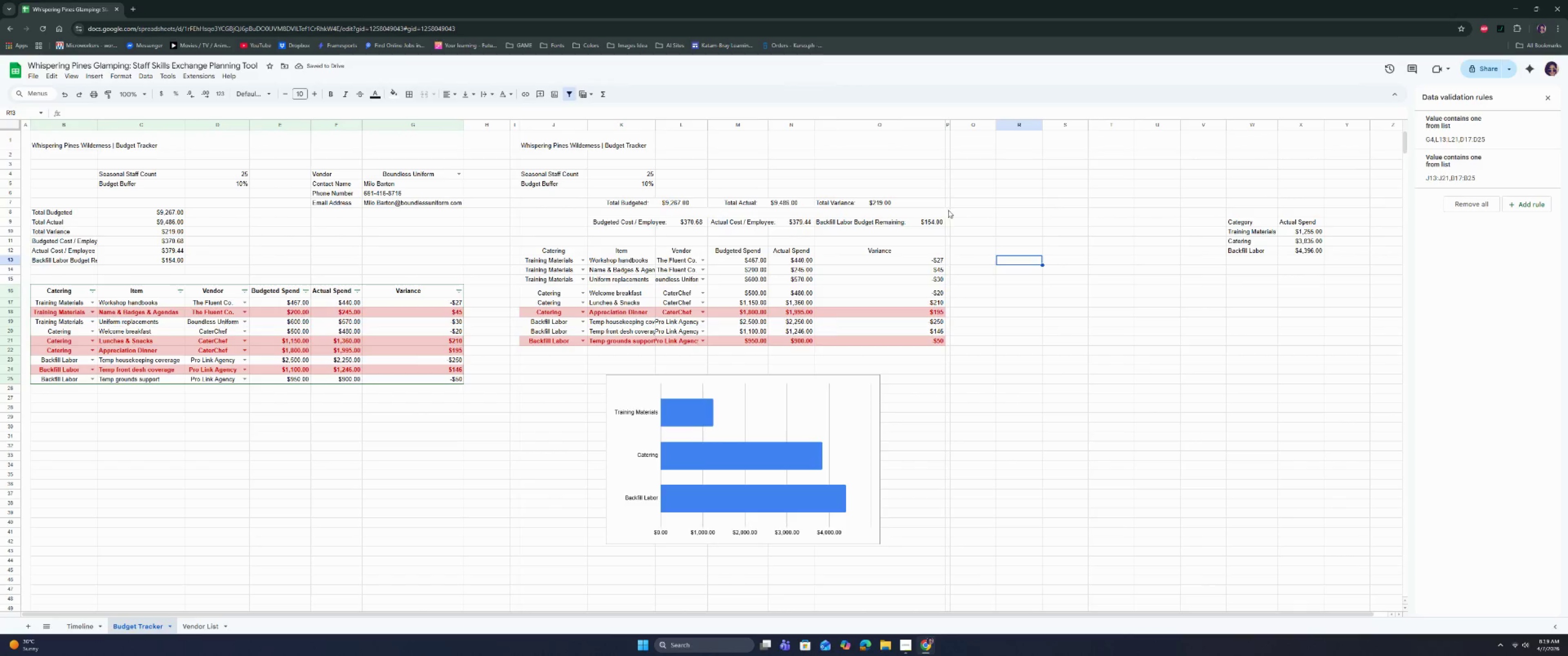 
left_click([934, 212])
 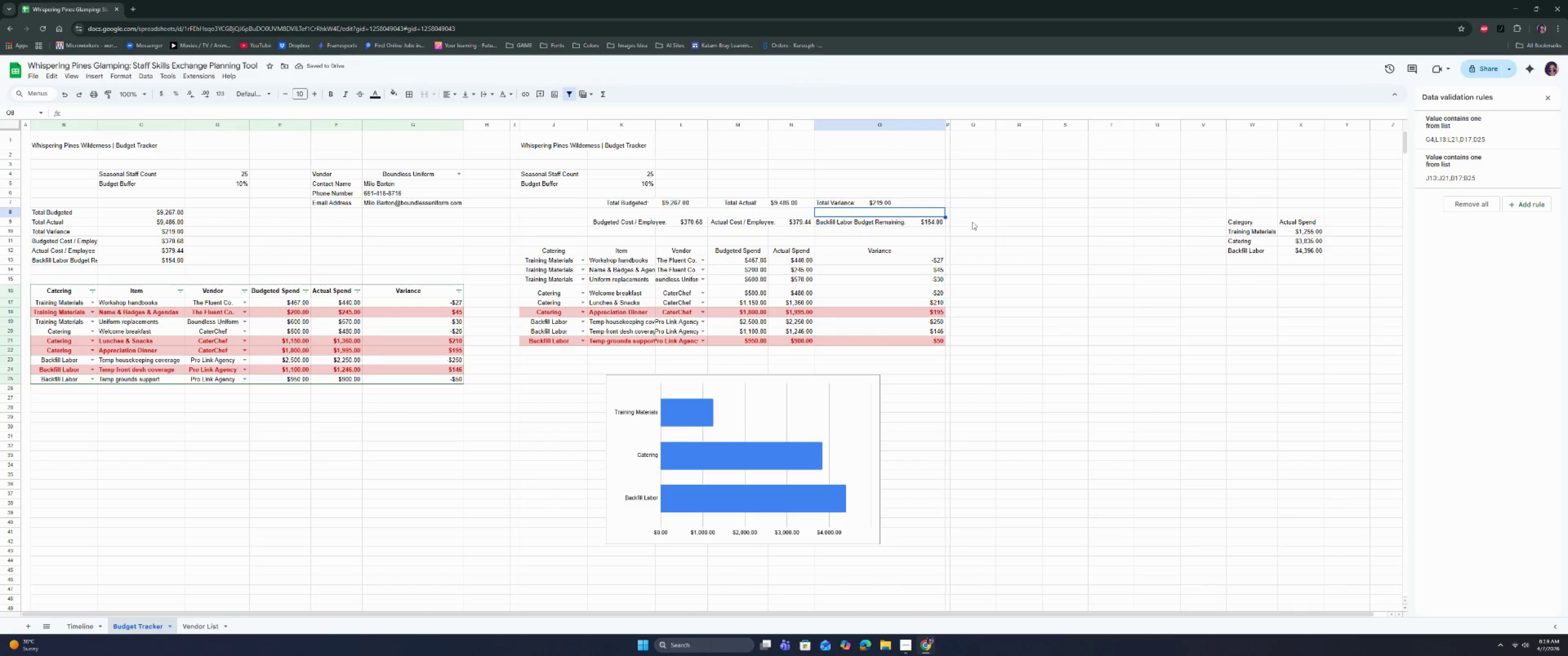 
left_click([993, 222])
 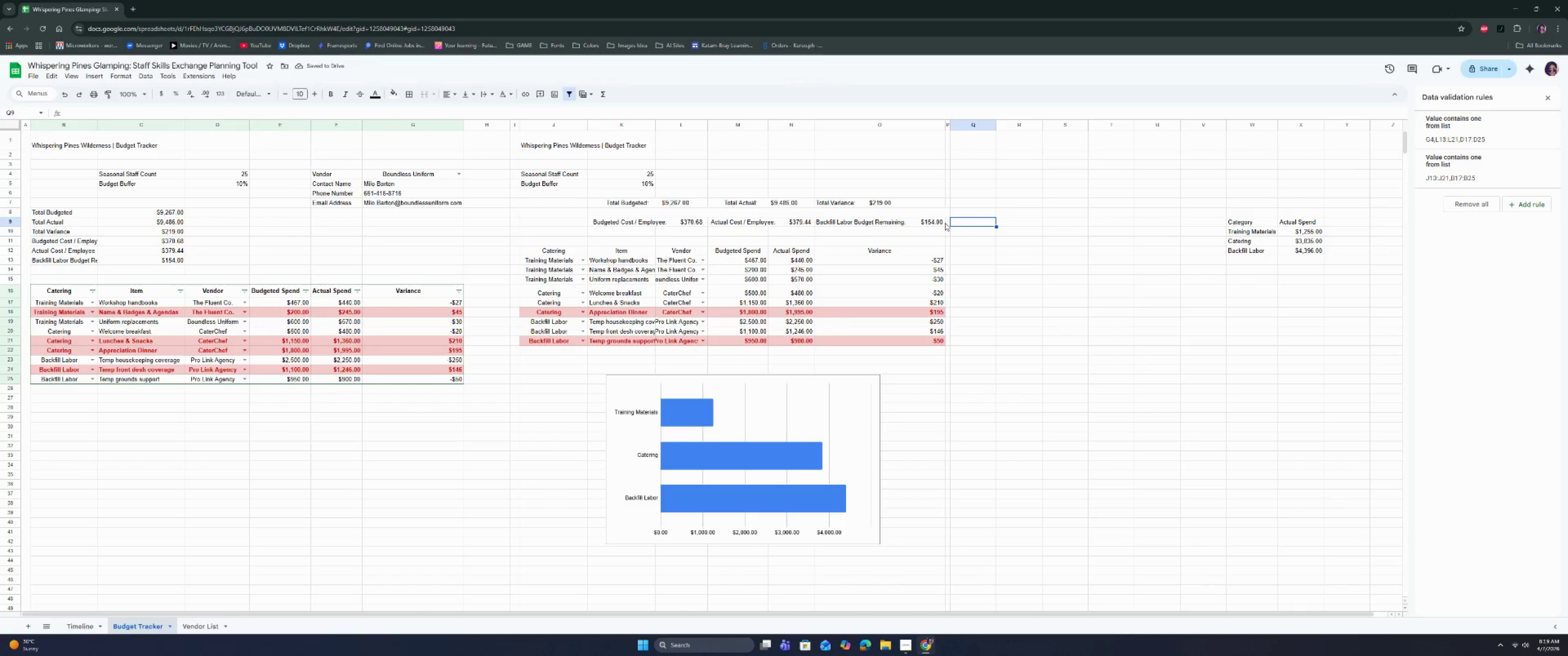 
left_click([935, 220])
 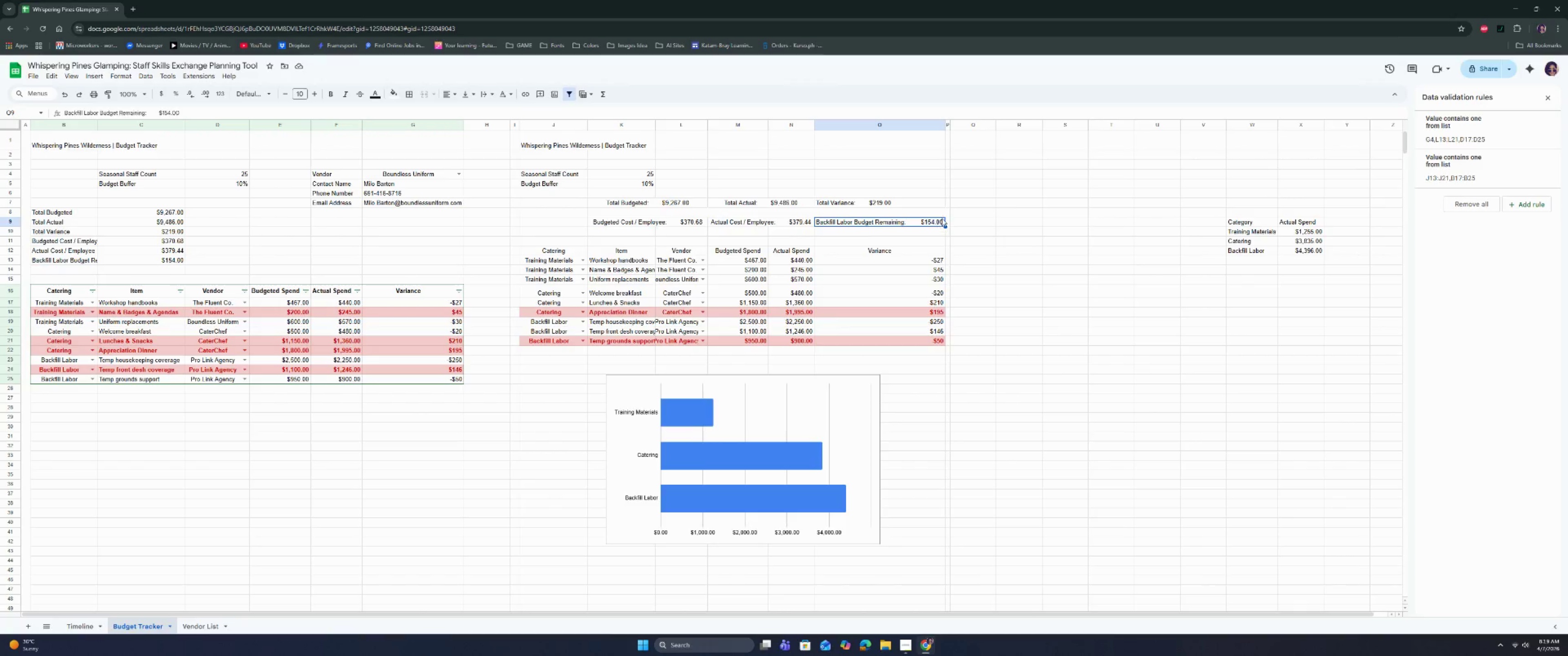 
left_click([943, 214])
 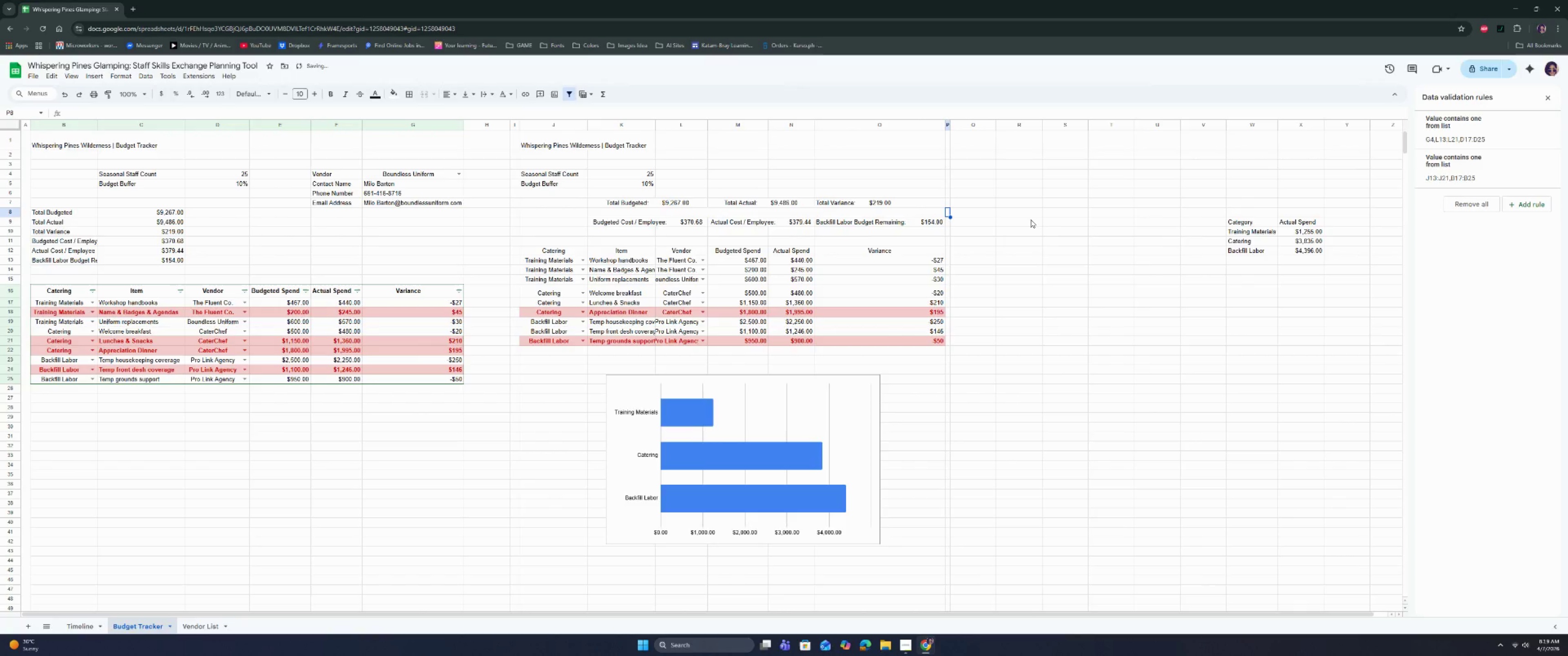 
left_click([1009, 228])
 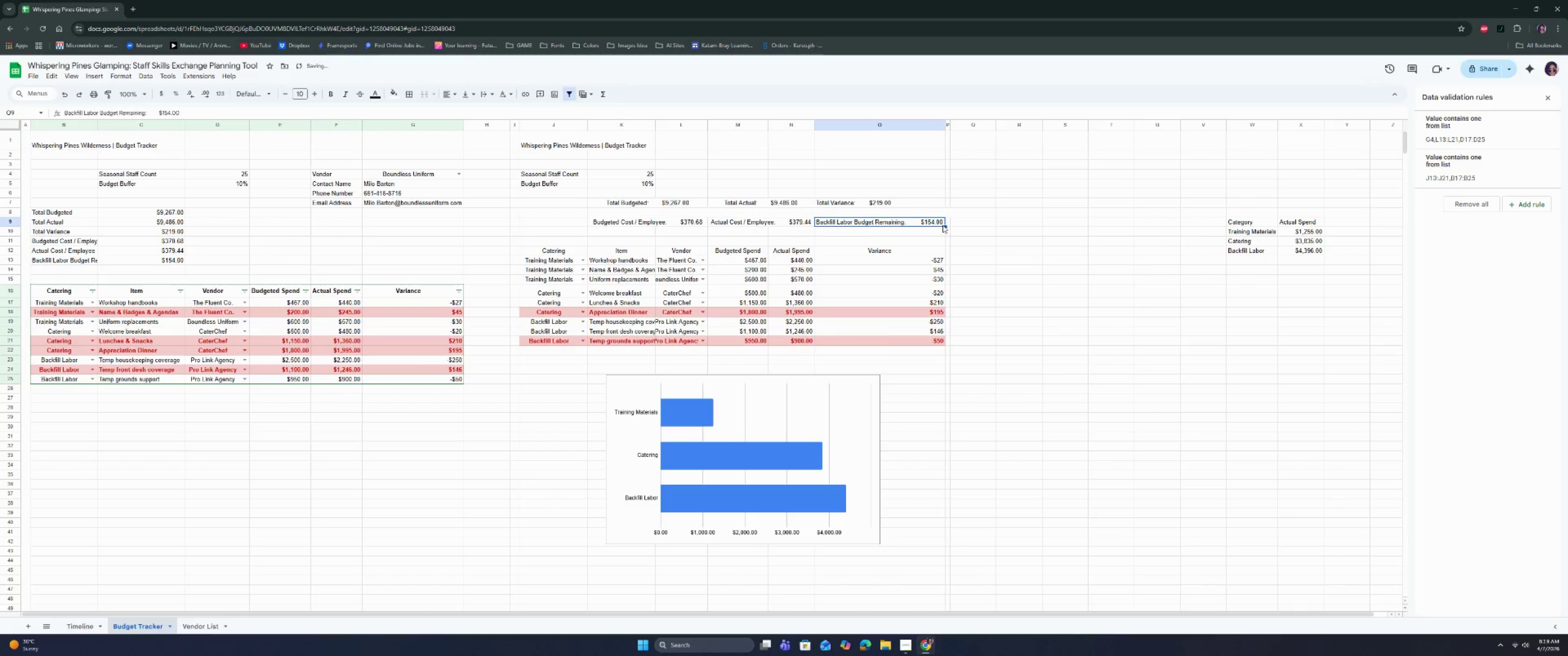 
double_click([963, 217])
 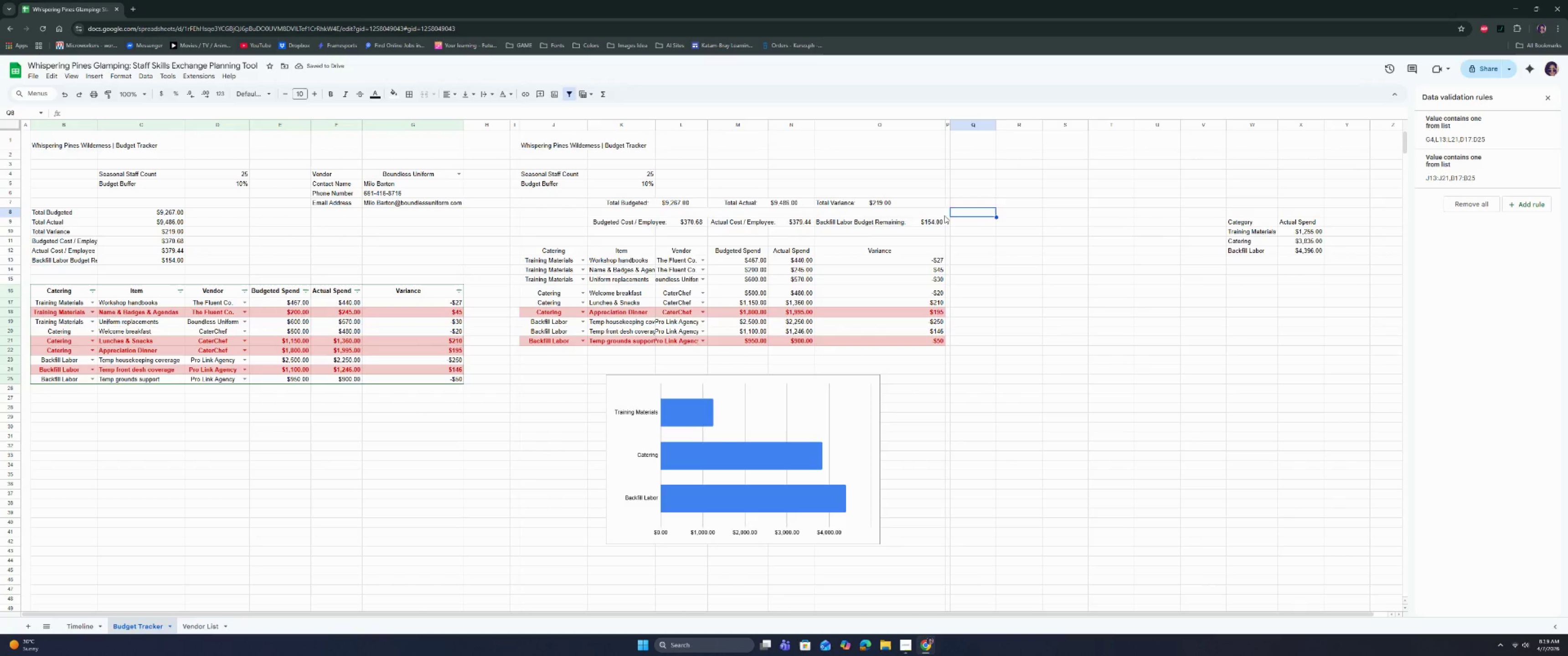 
triple_click([944, 215])
 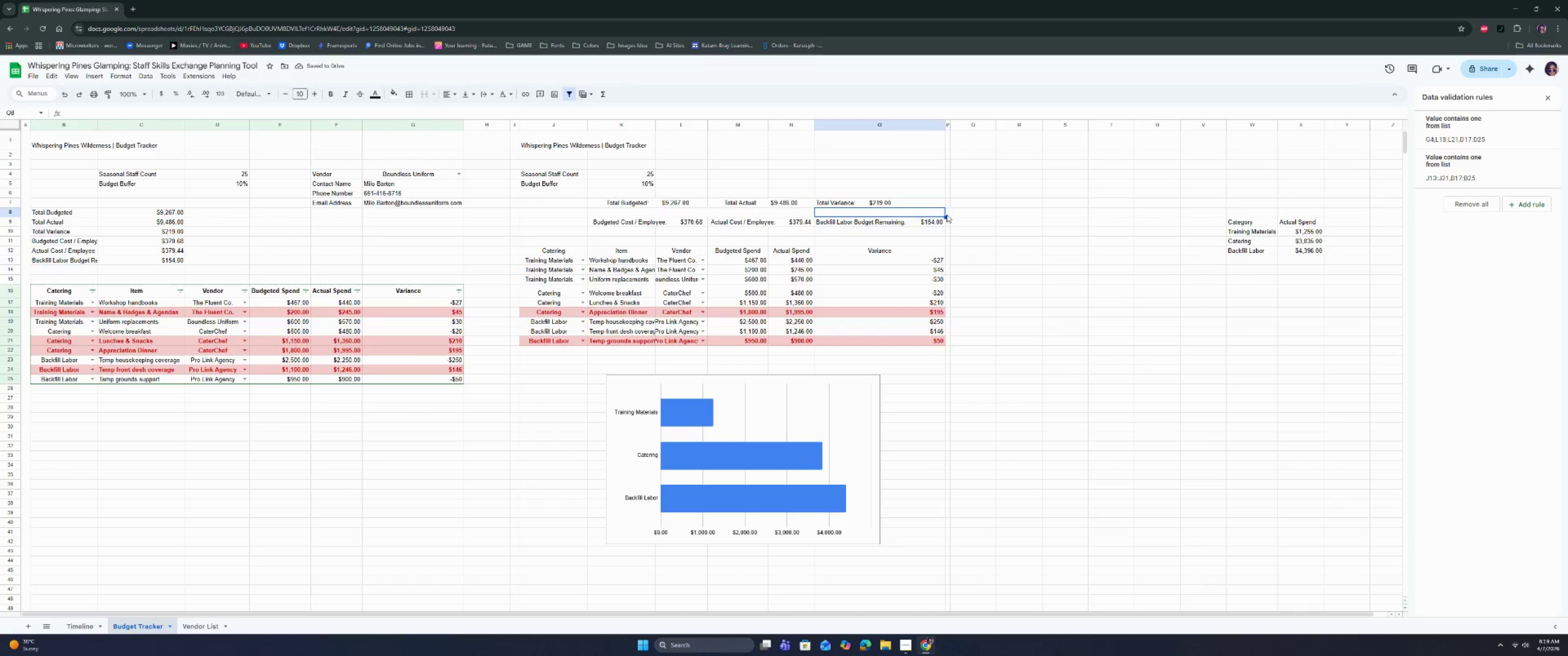 
triple_click([947, 214])
 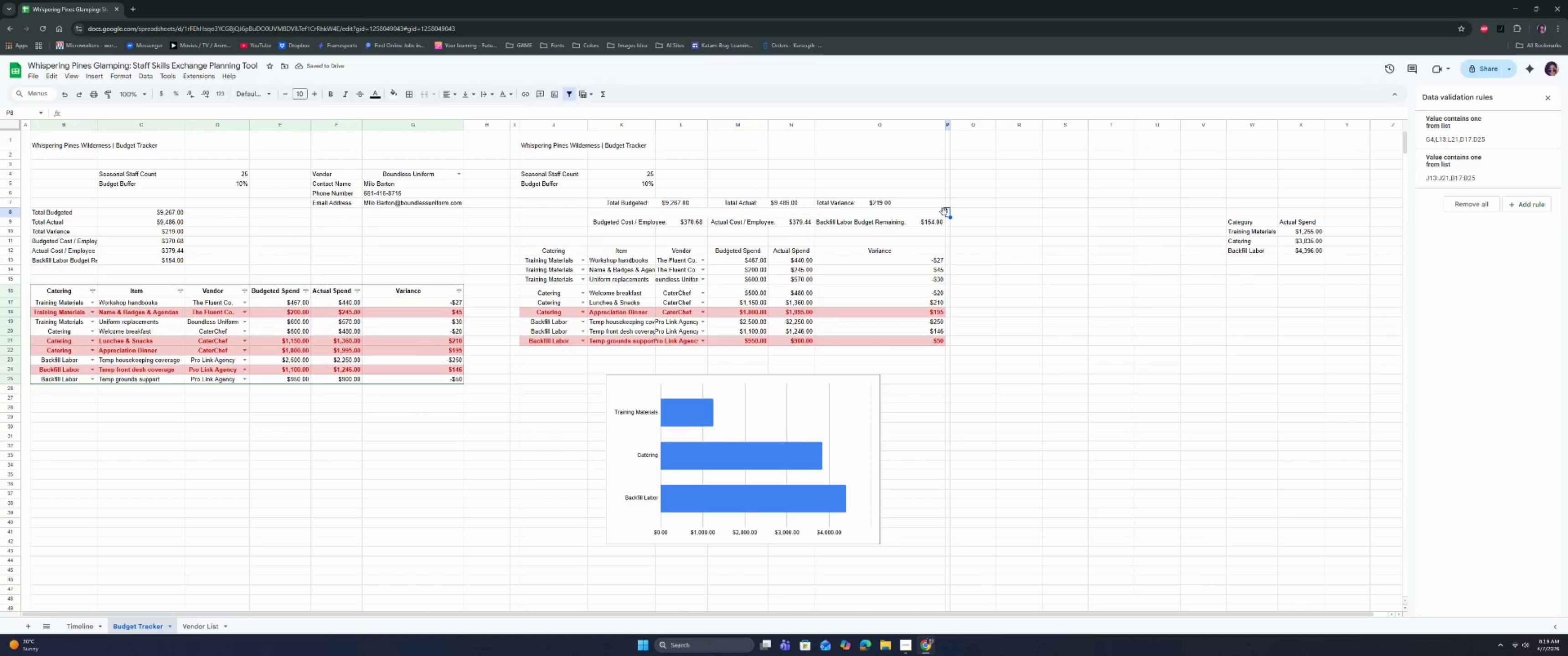 
left_click([942, 211])
 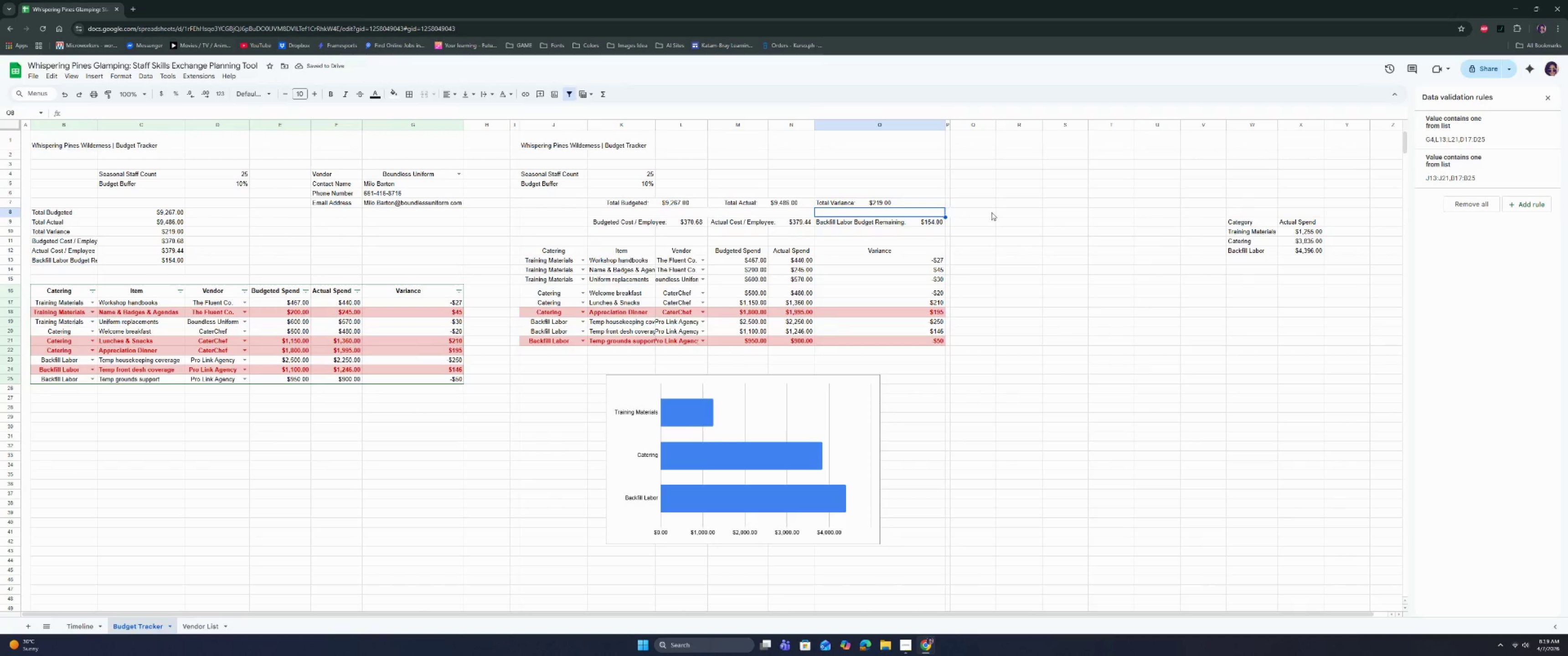 
double_click([991, 212])
 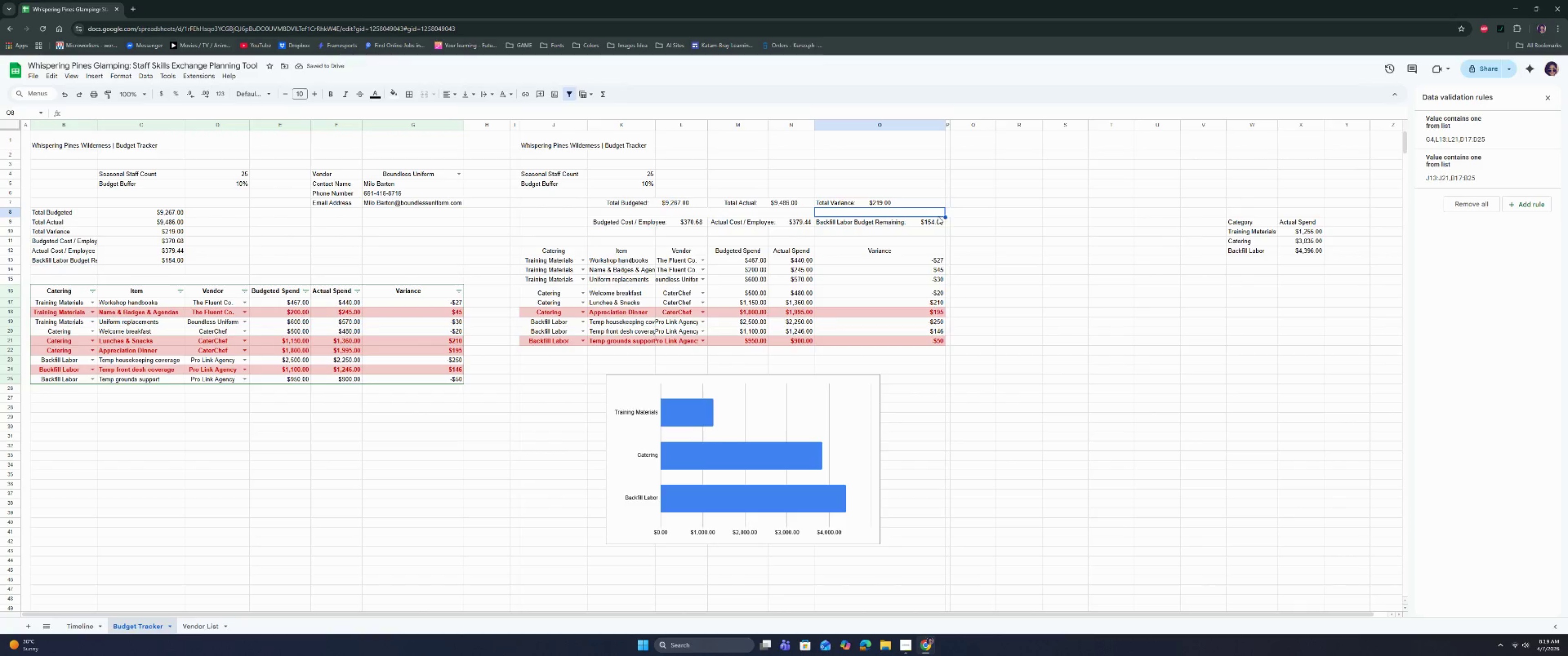 
triple_click([935, 225])
 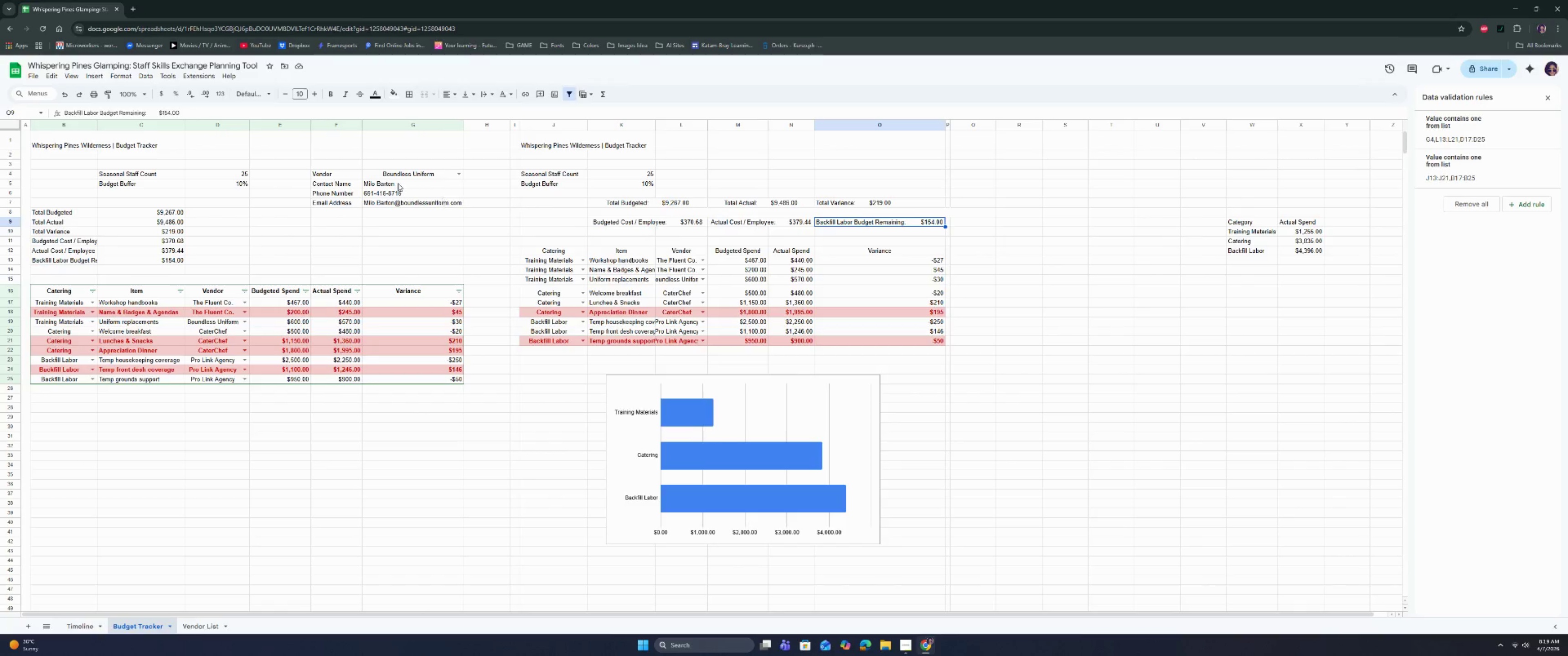 
left_click_drag(start_coordinate=[339, 173], to_coordinate=[371, 198])
 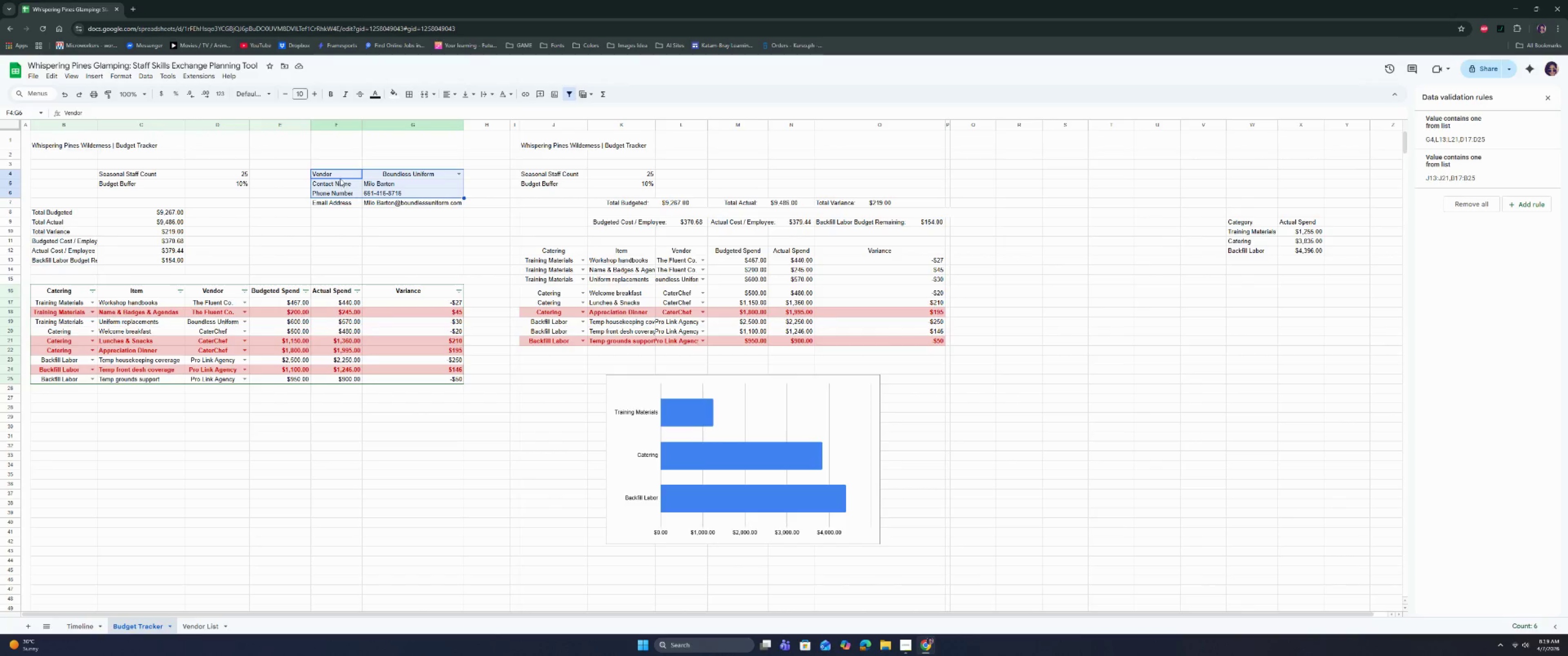 
left_click_drag(start_coordinate=[340, 172], to_coordinate=[374, 204])
 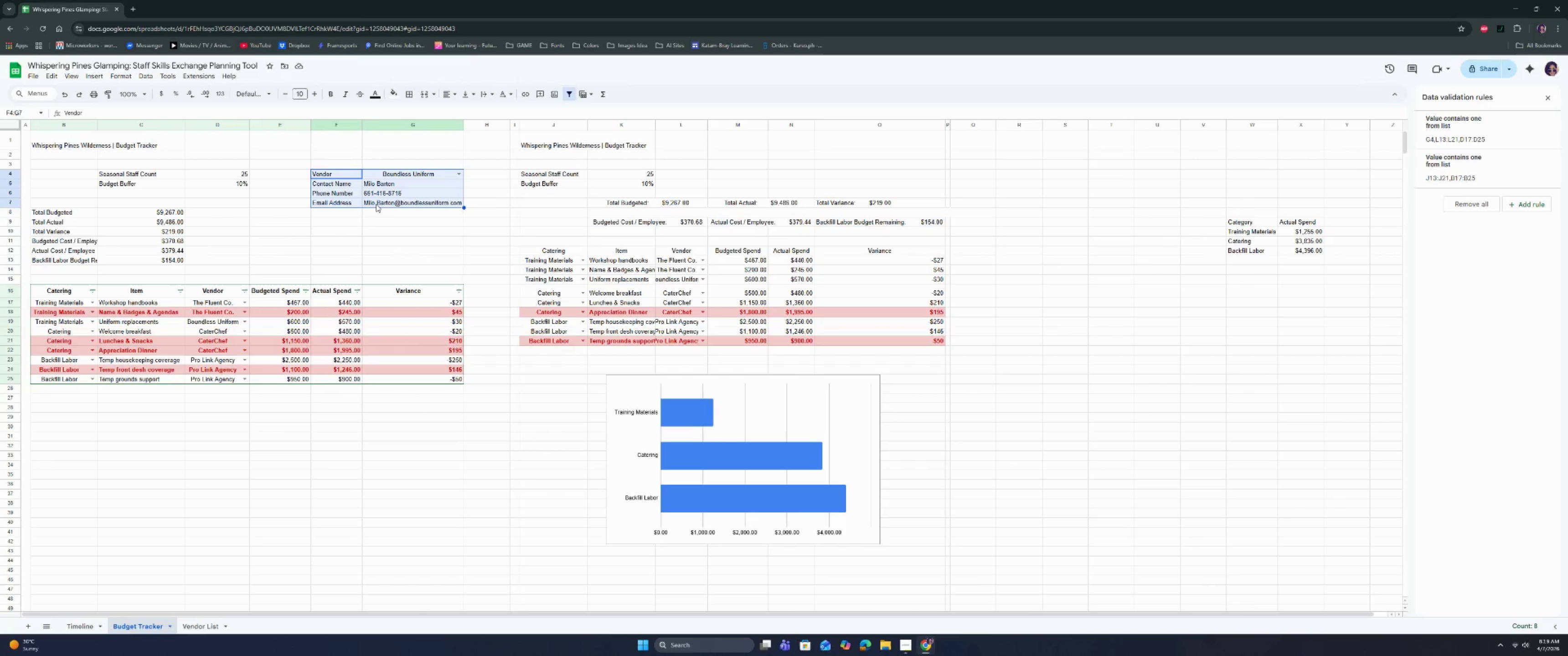 
key(Control+C)
 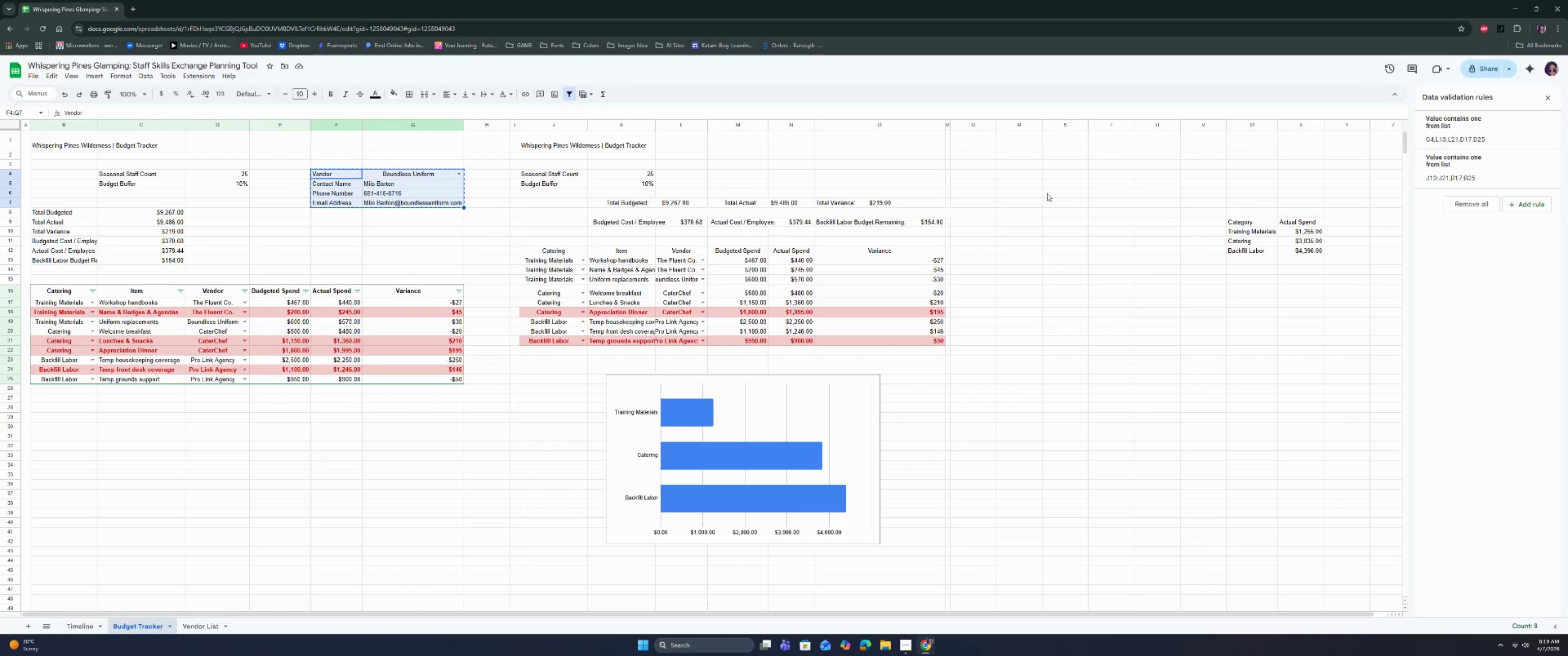 
key(Control+C)
 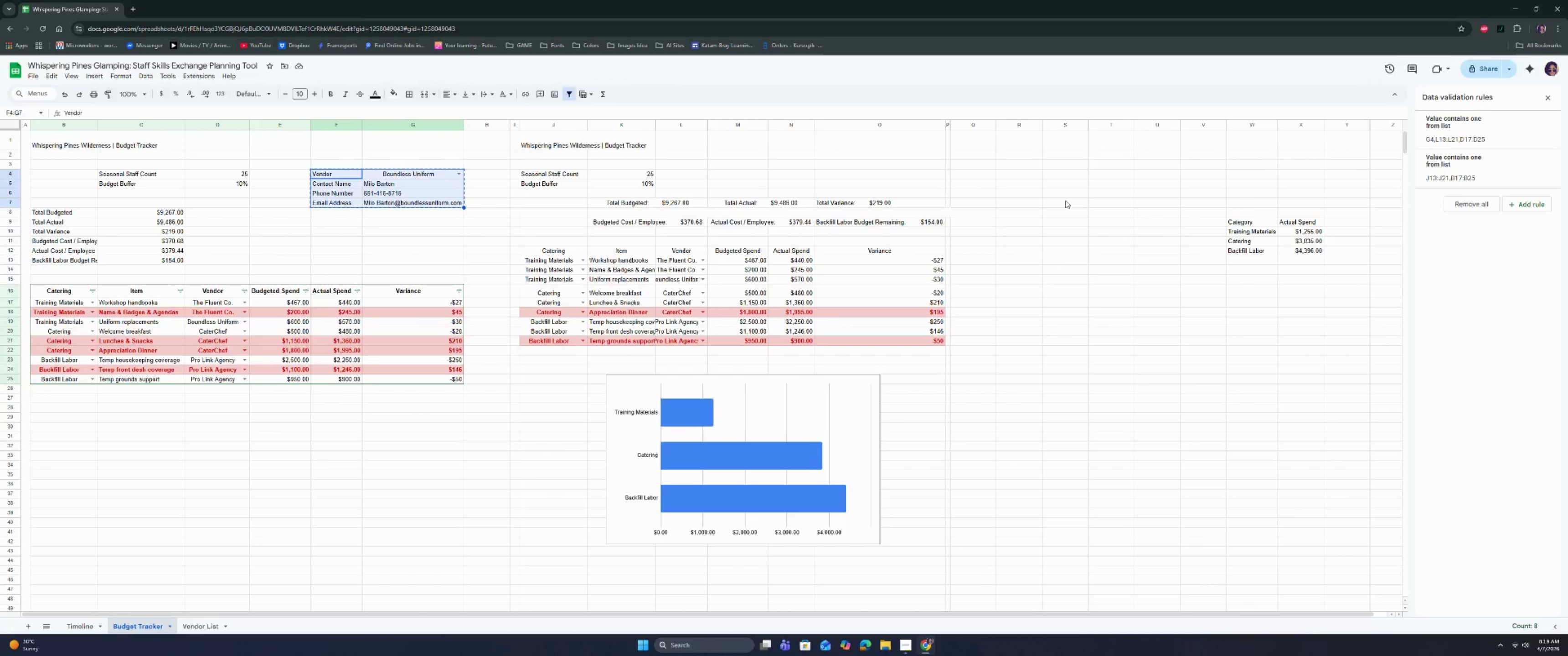 
key(Control+C)
 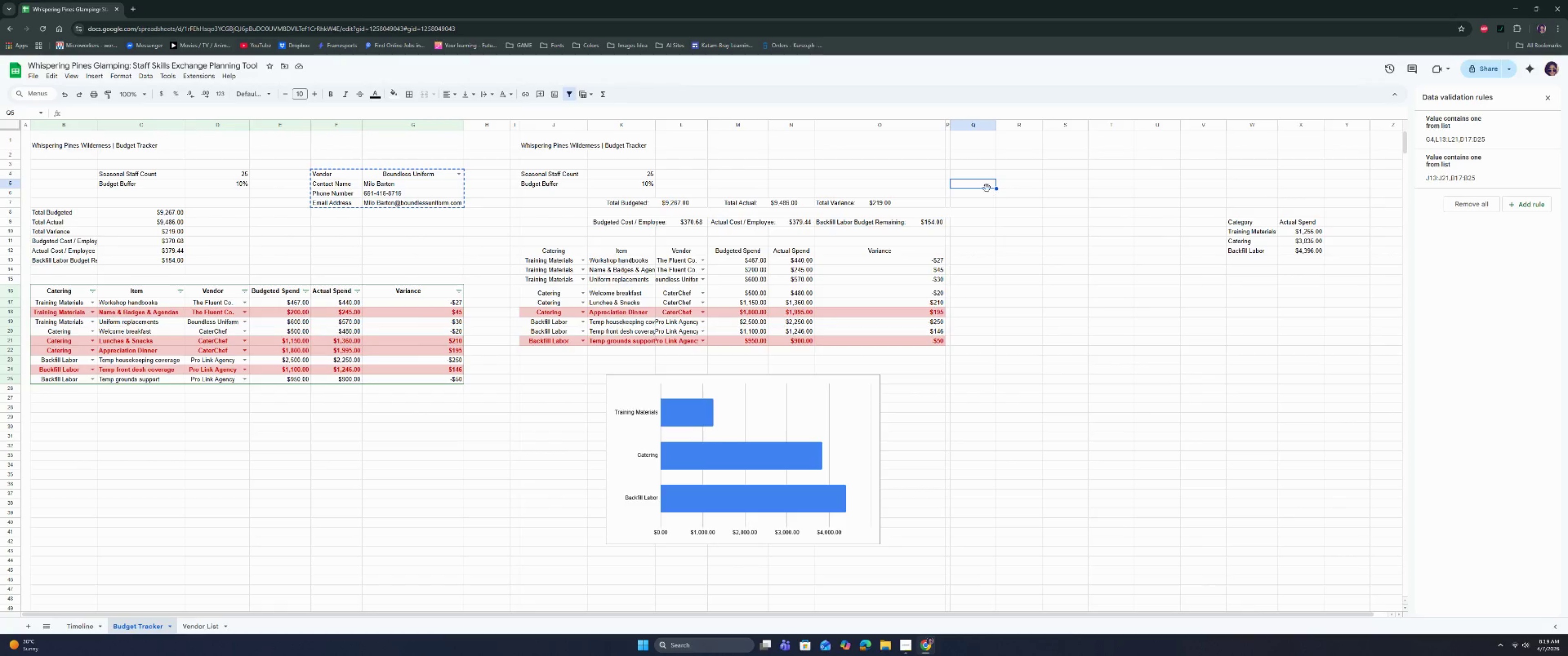 
left_click([973, 169])
 